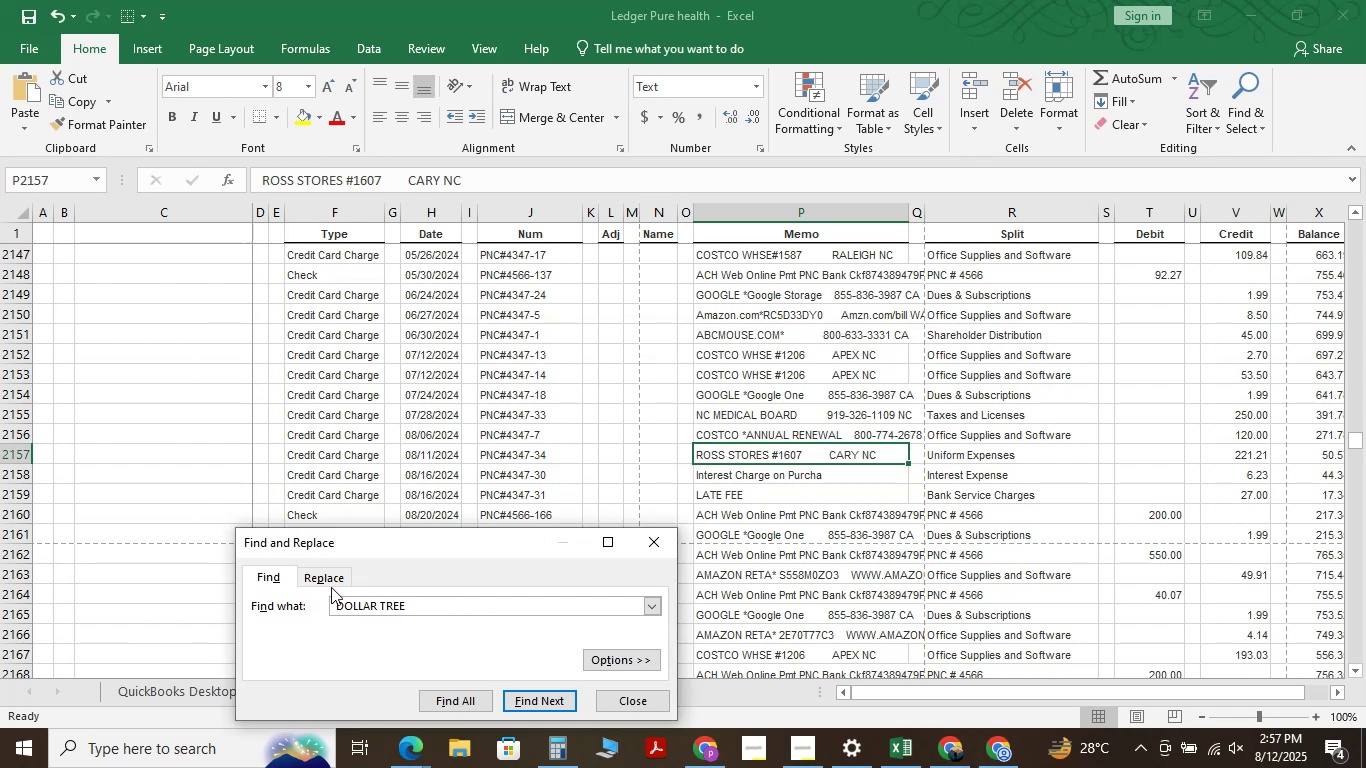 
key(Backspace)
 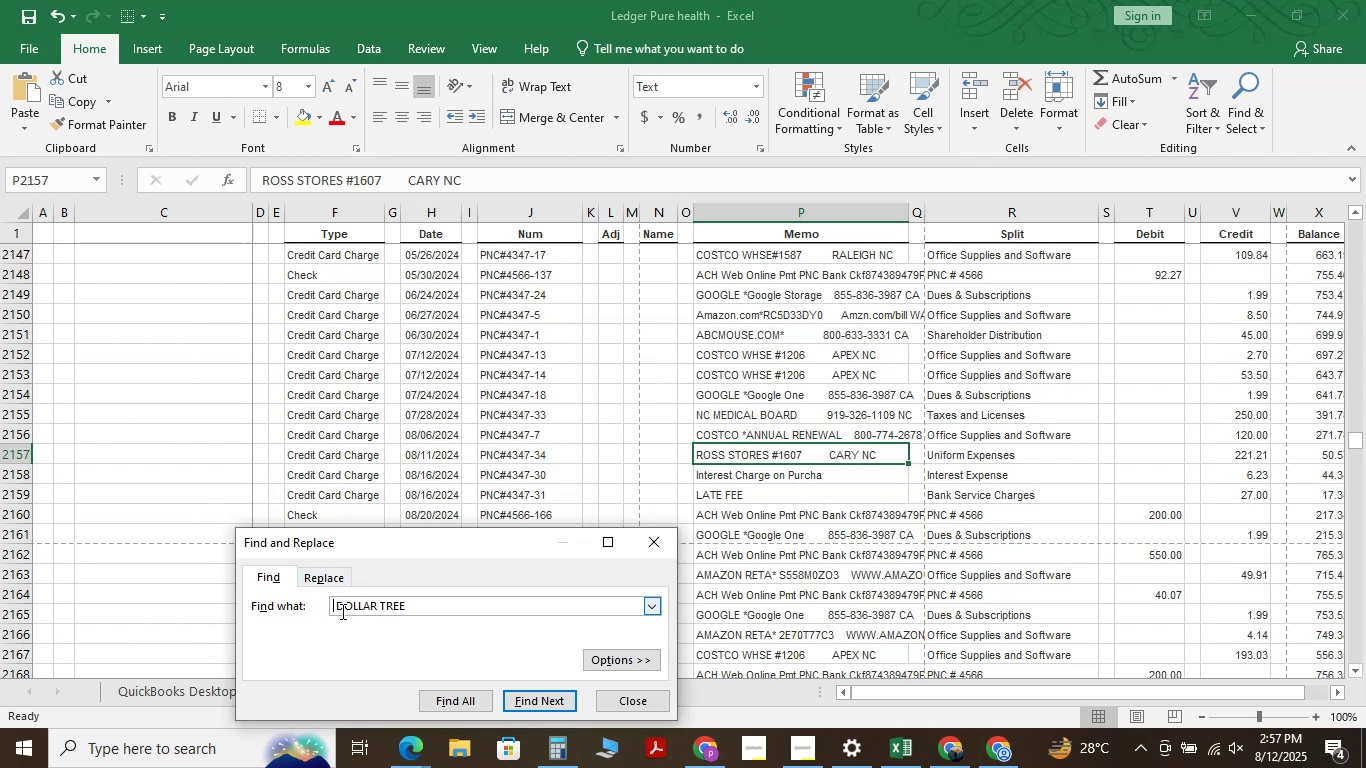 
left_click([337, 608])
 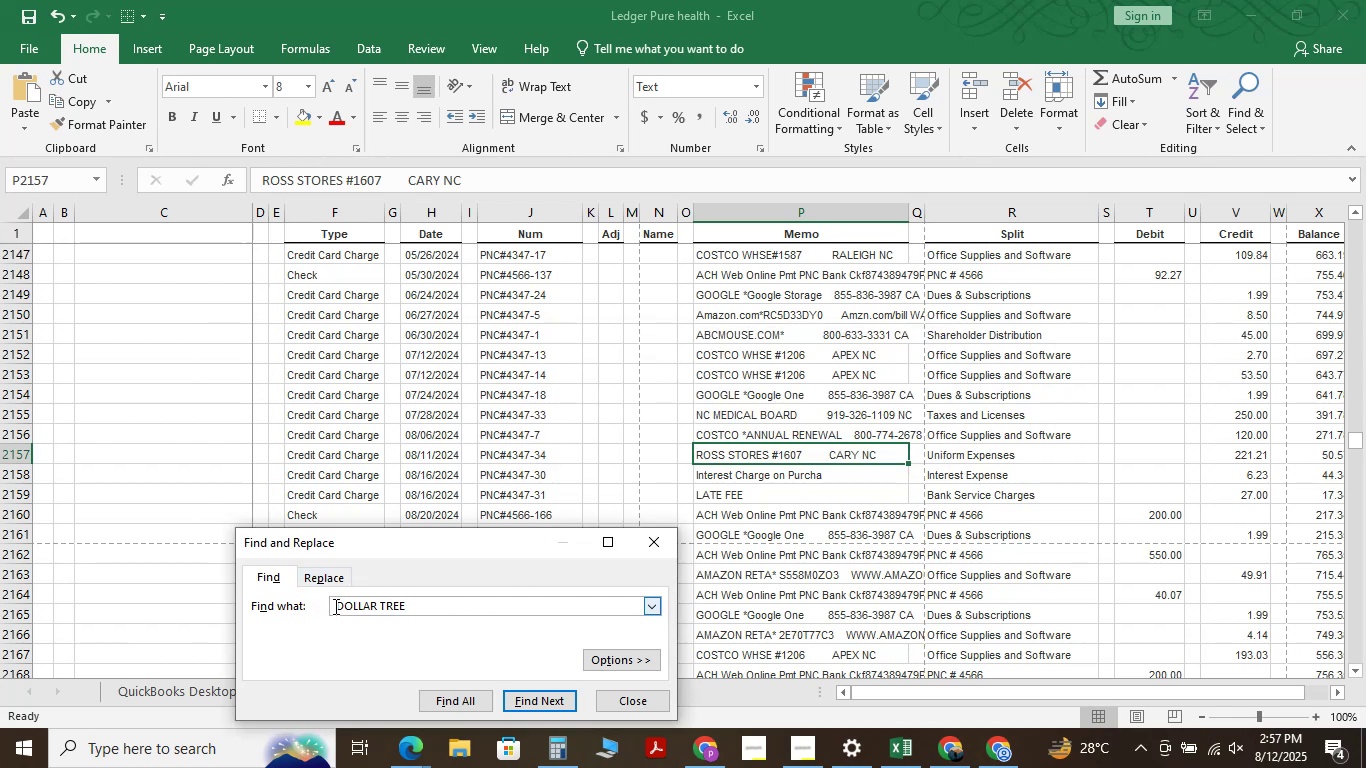 
key(Backspace)
 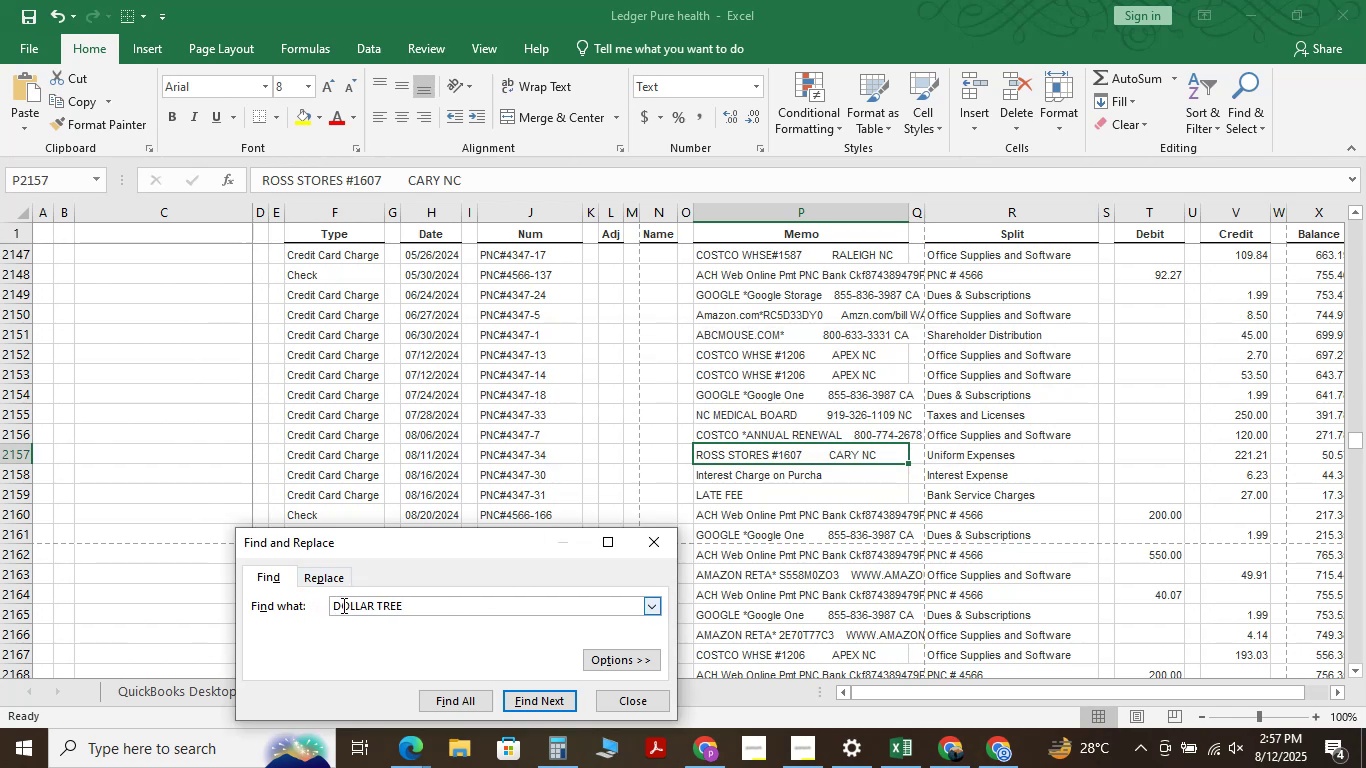 
key(NumpadEnter)
 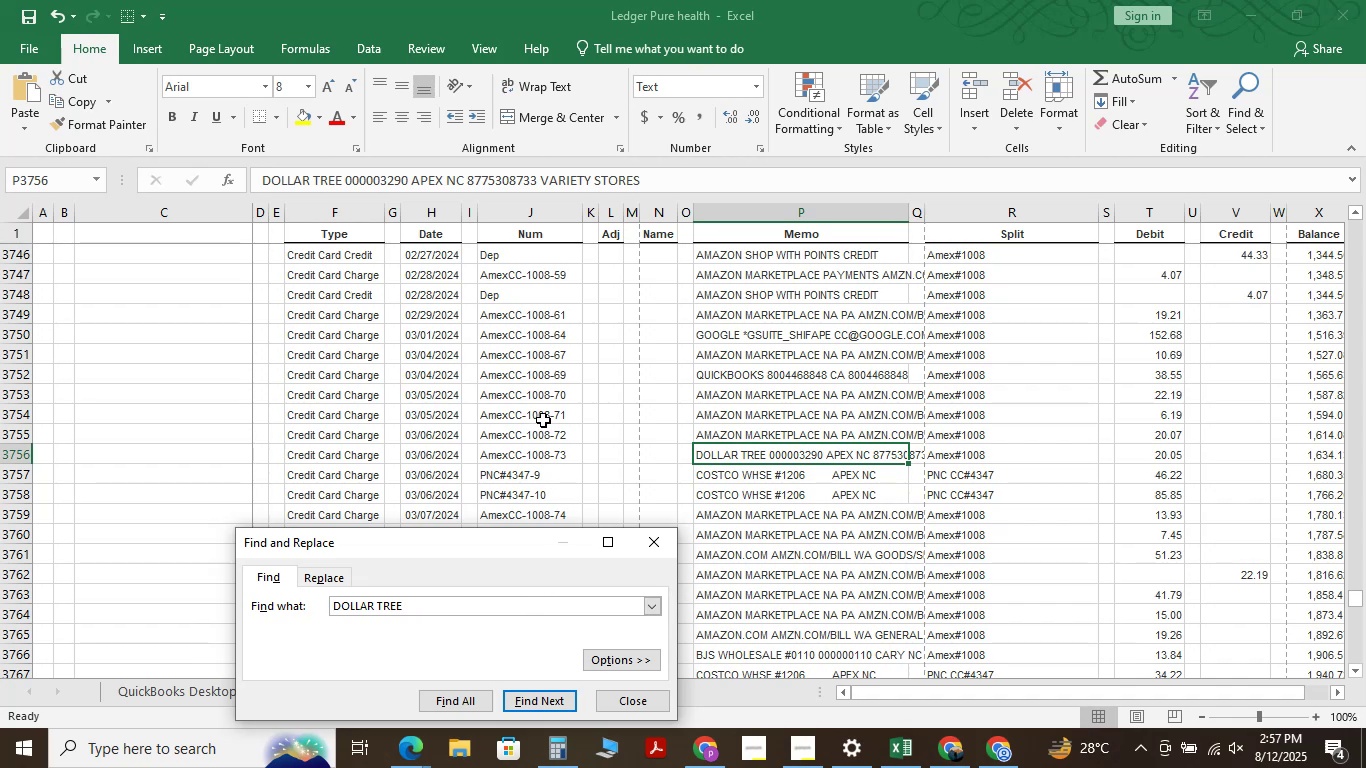 
key(NumpadEnter)
 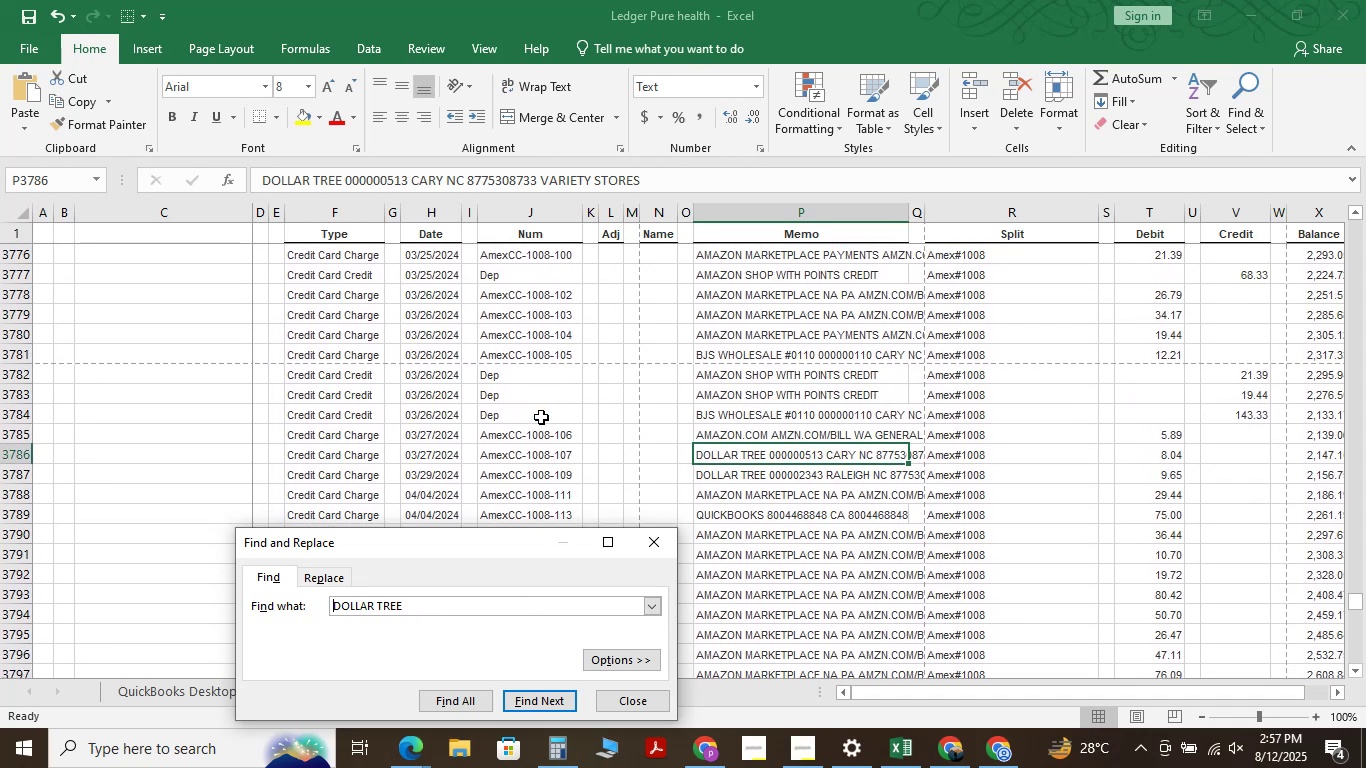 
key(NumpadEnter)
 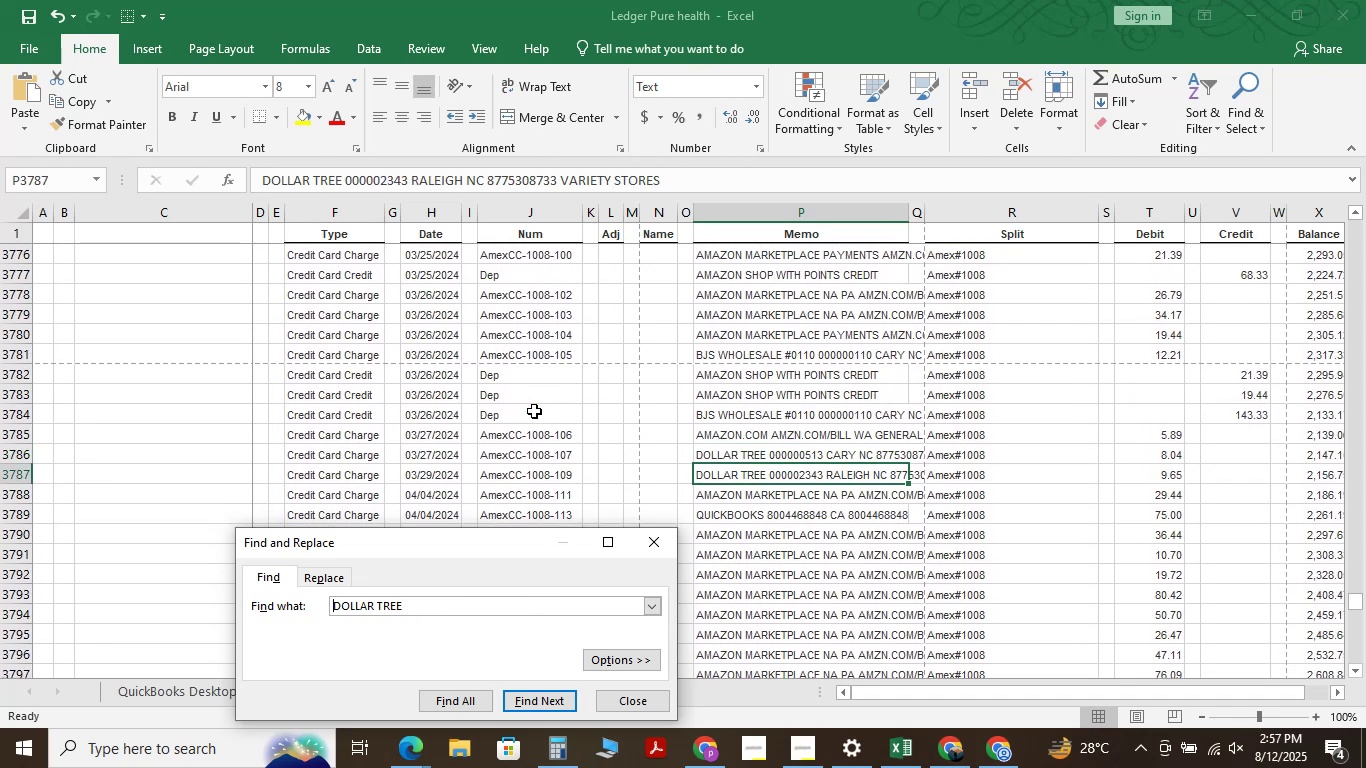 
key(NumpadEnter)
 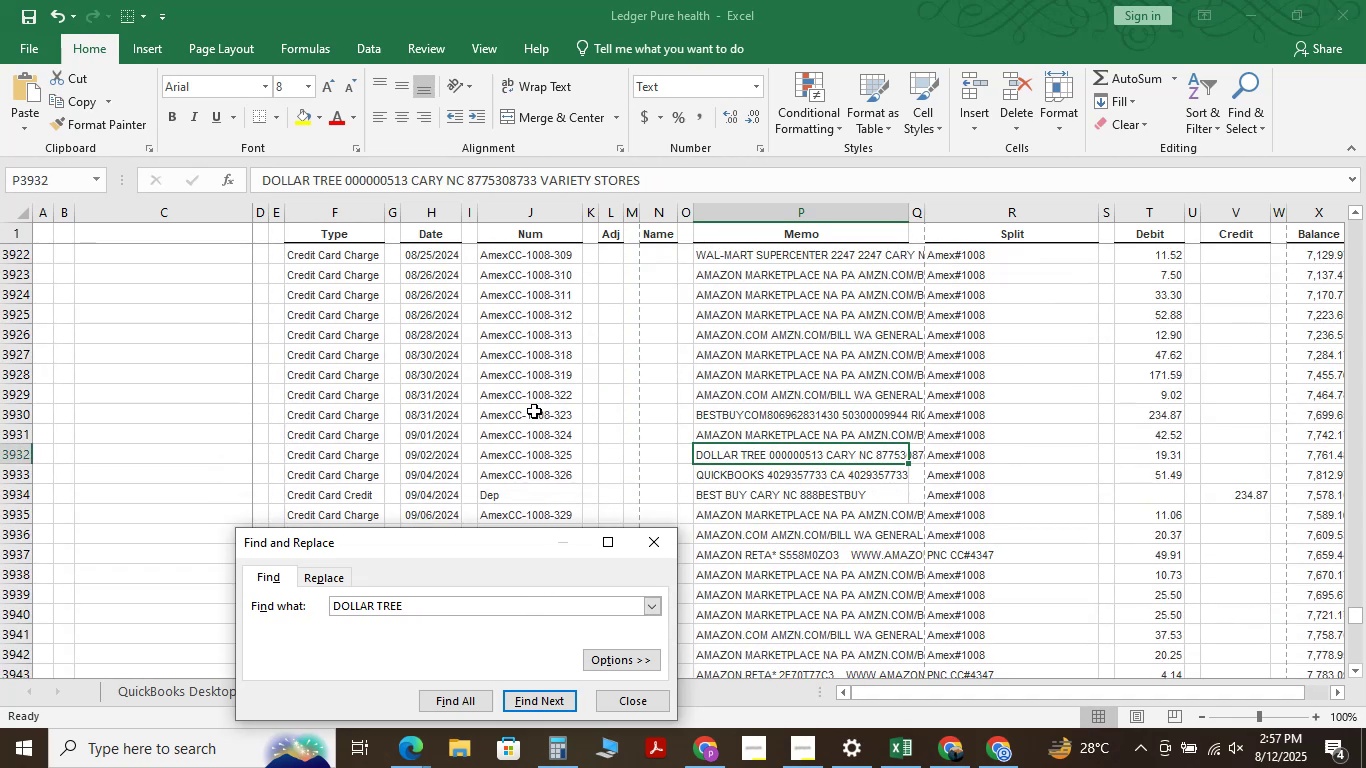 
key(NumpadEnter)
 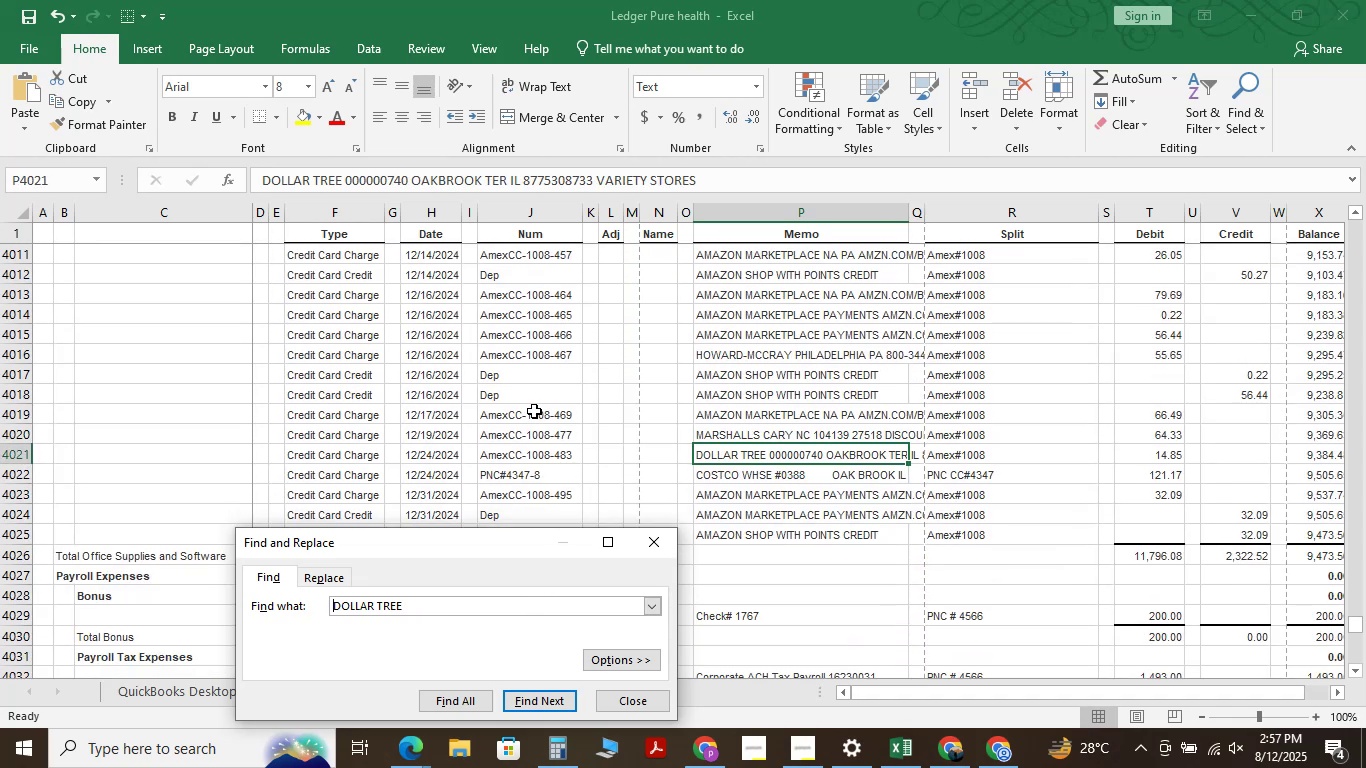 
key(NumpadEnter)
 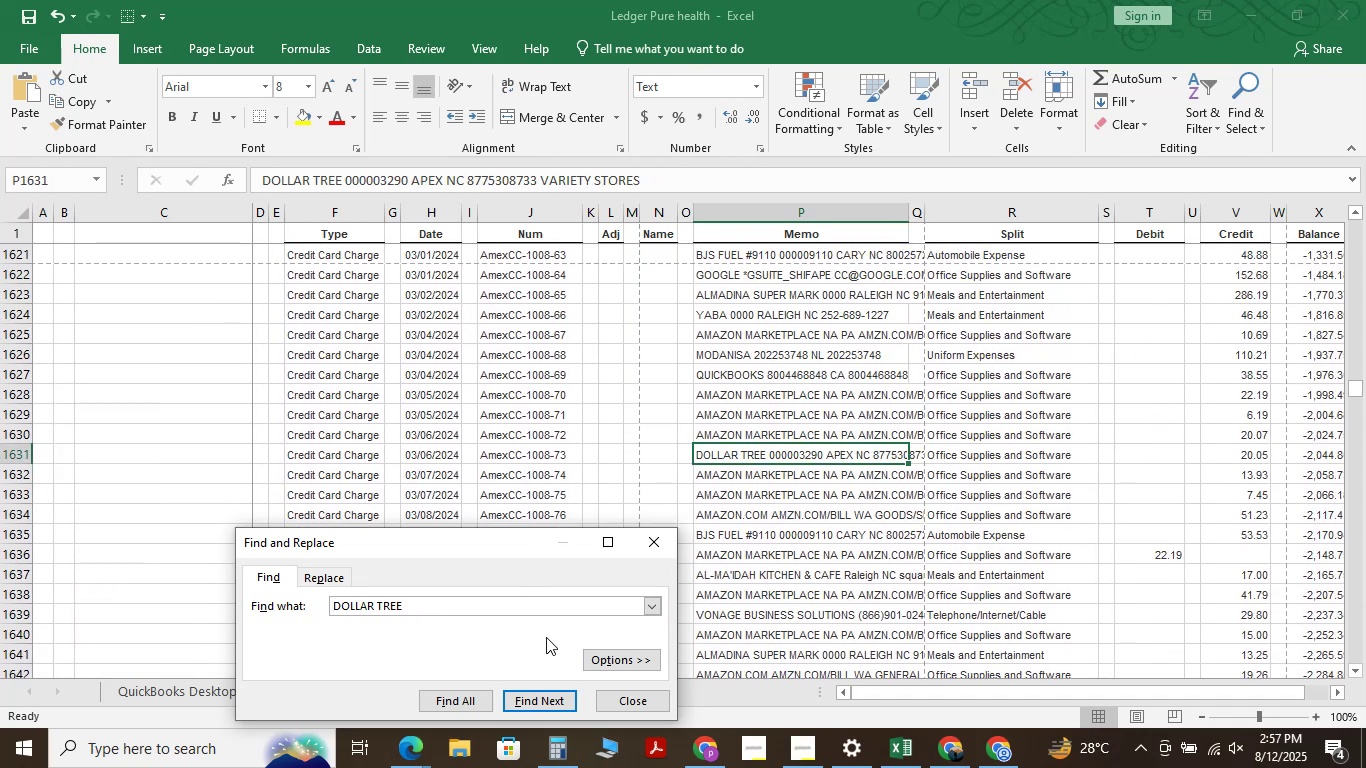 
left_click([615, 694])
 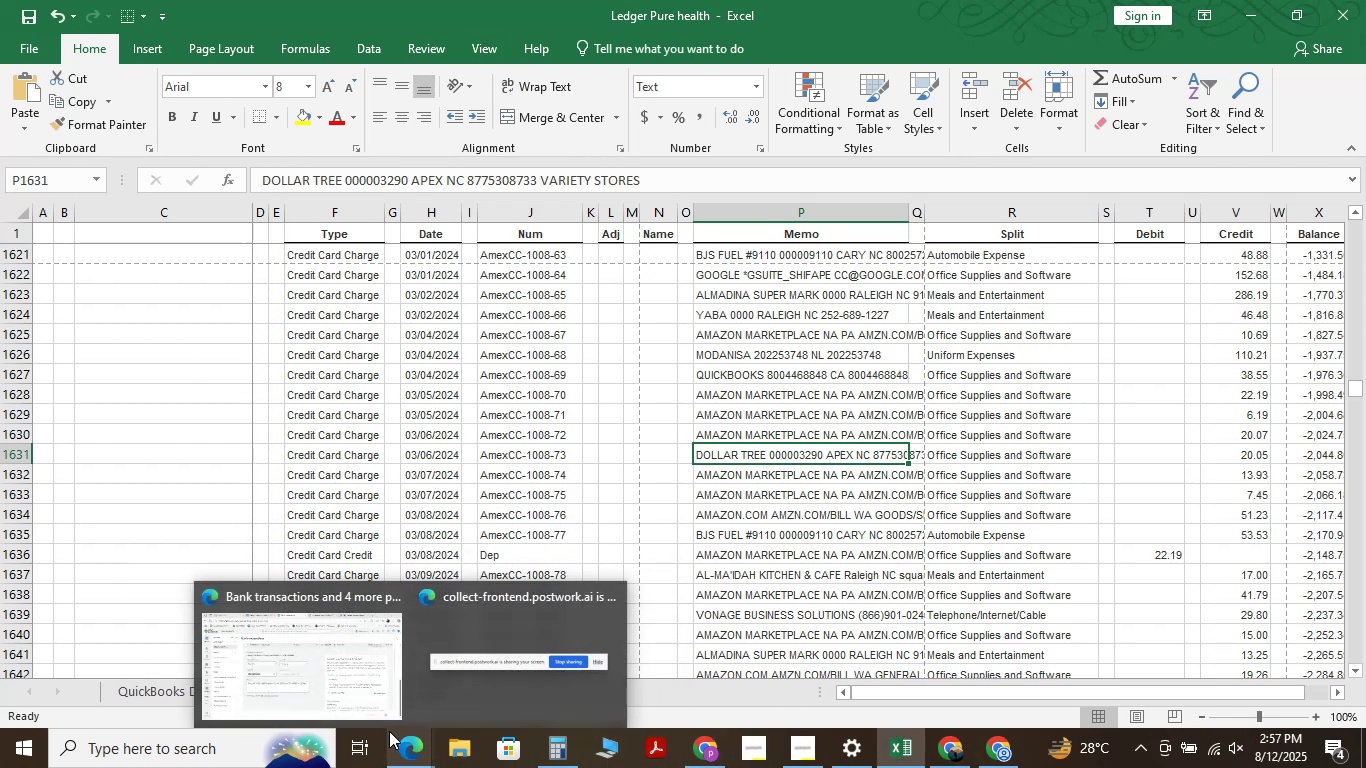 
left_click([321, 677])
 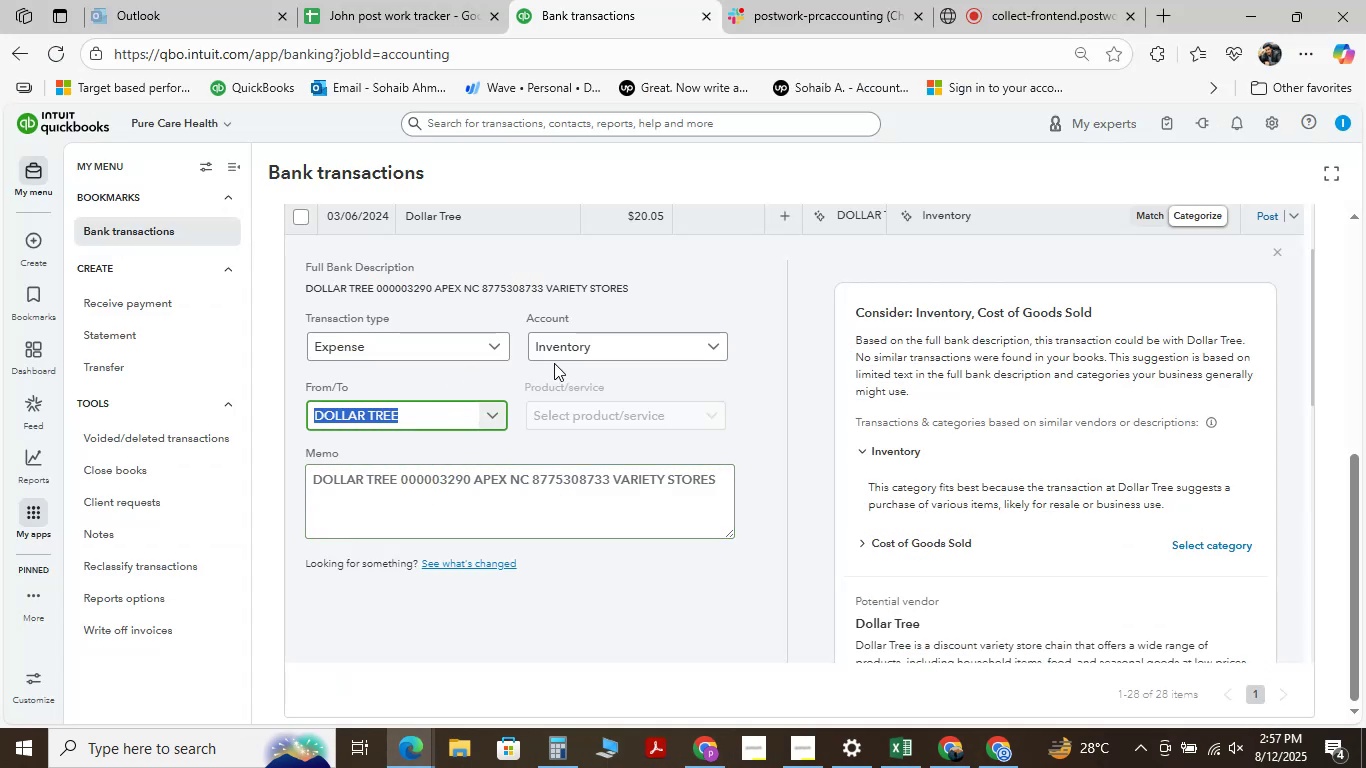 
scroll: coordinate [472, 507], scroll_direction: down, amount: 3.0
 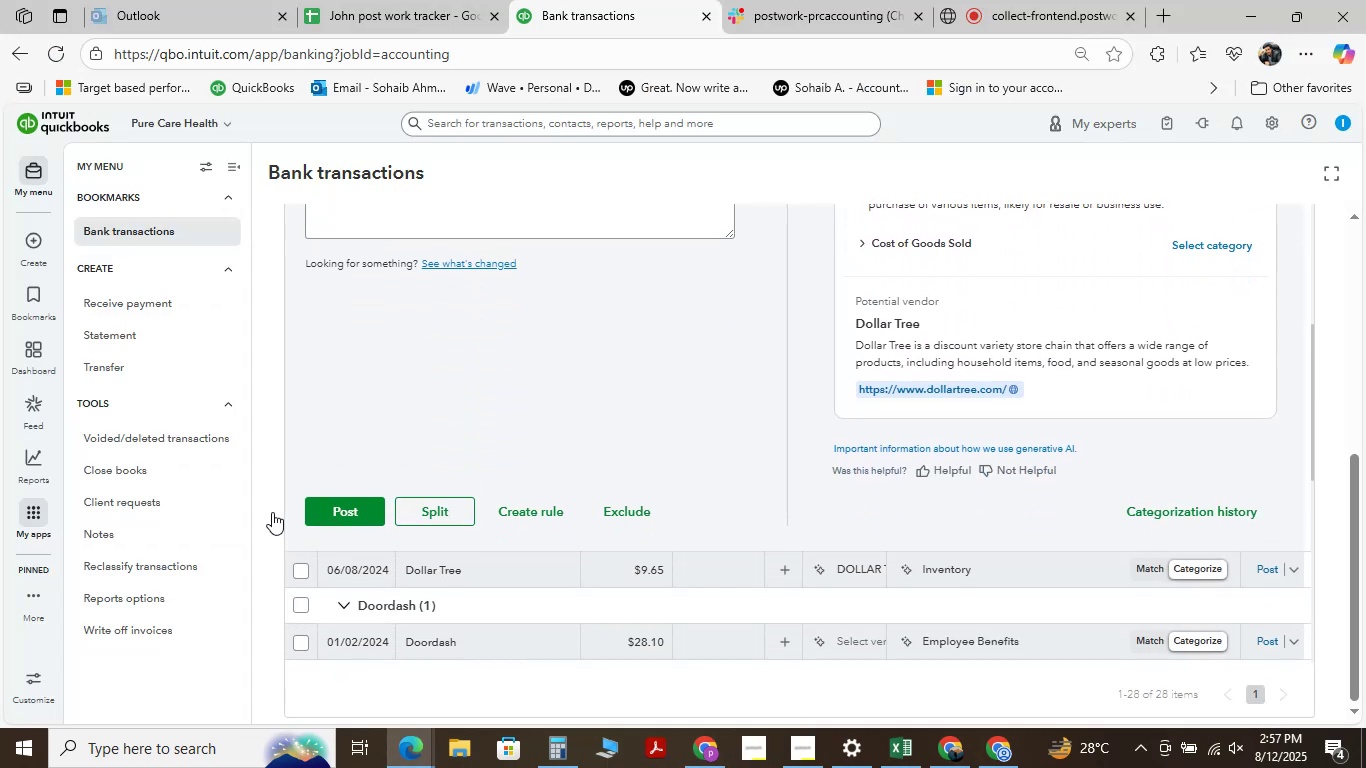 
scroll: coordinate [340, 460], scroll_direction: up, amount: 3.0
 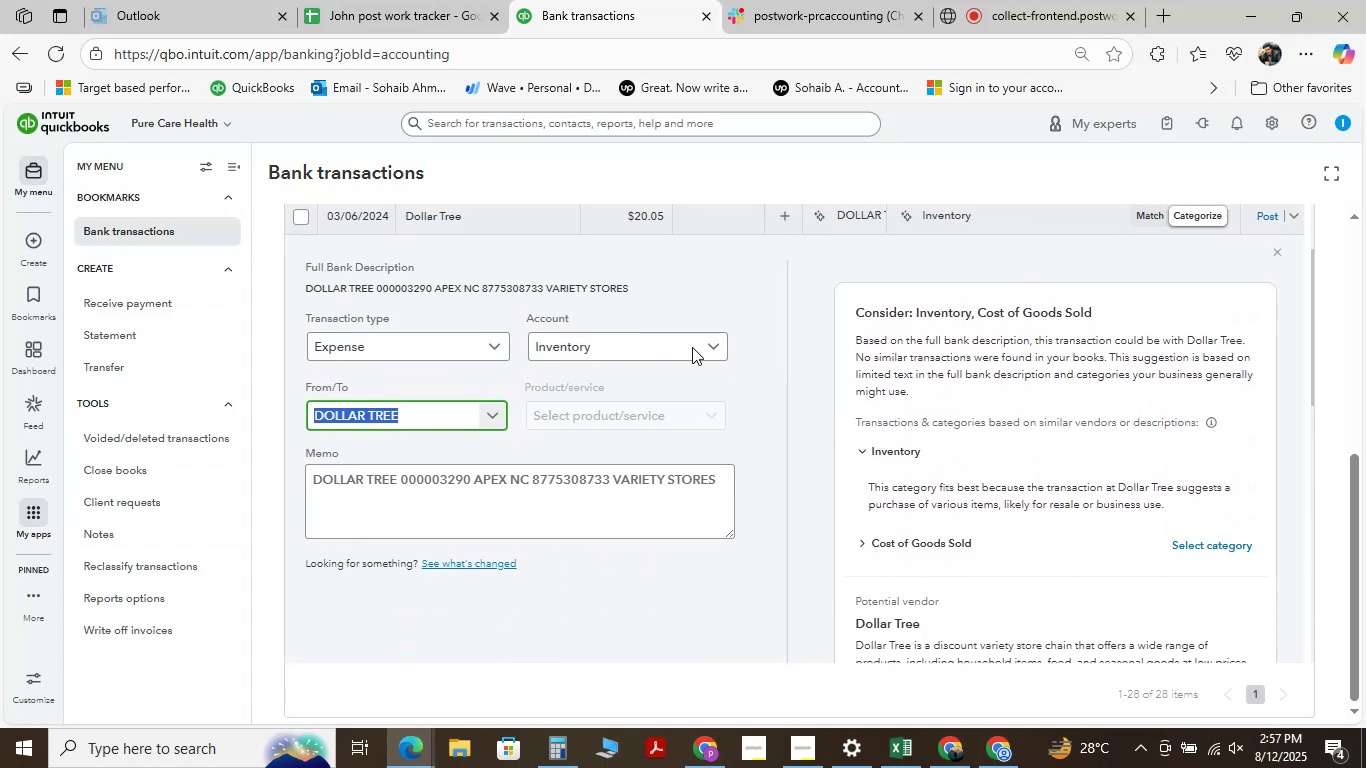 
left_click([694, 347])
 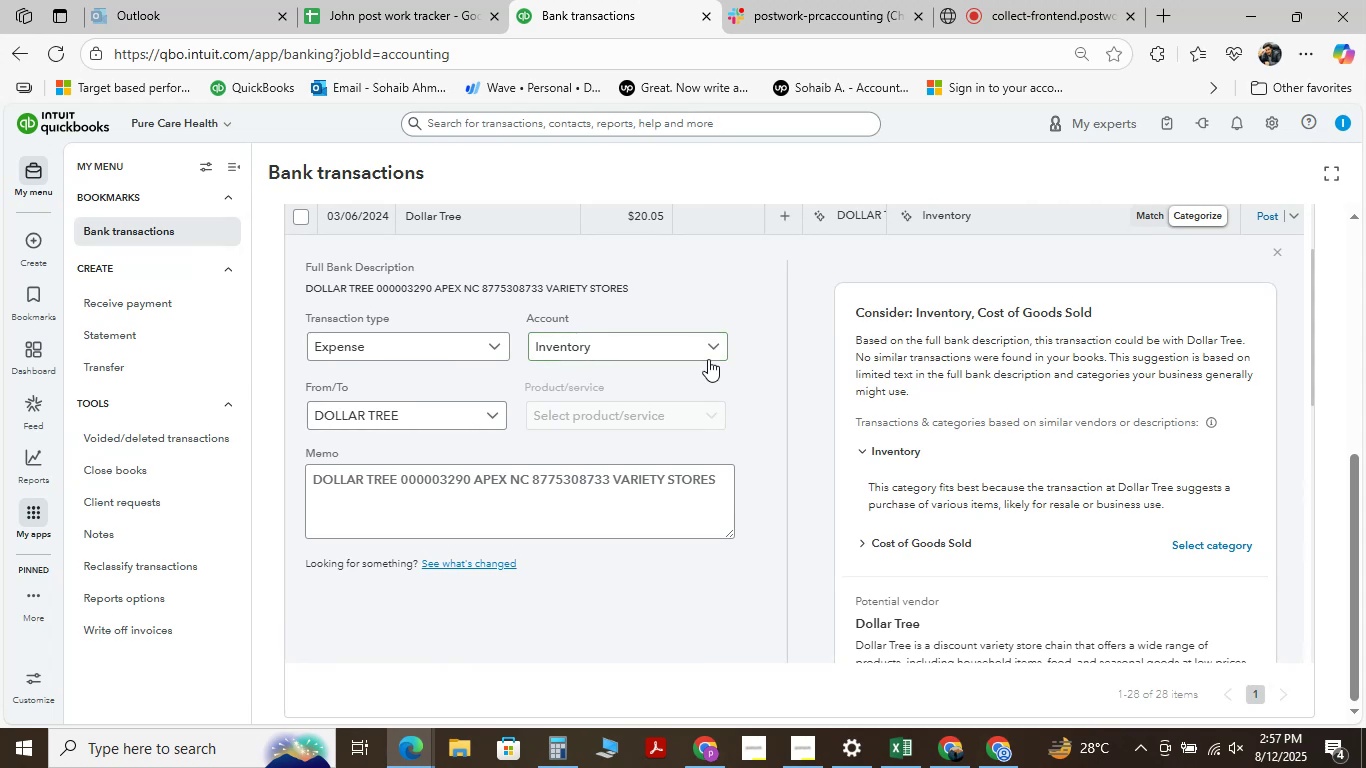 
left_click([709, 347])
 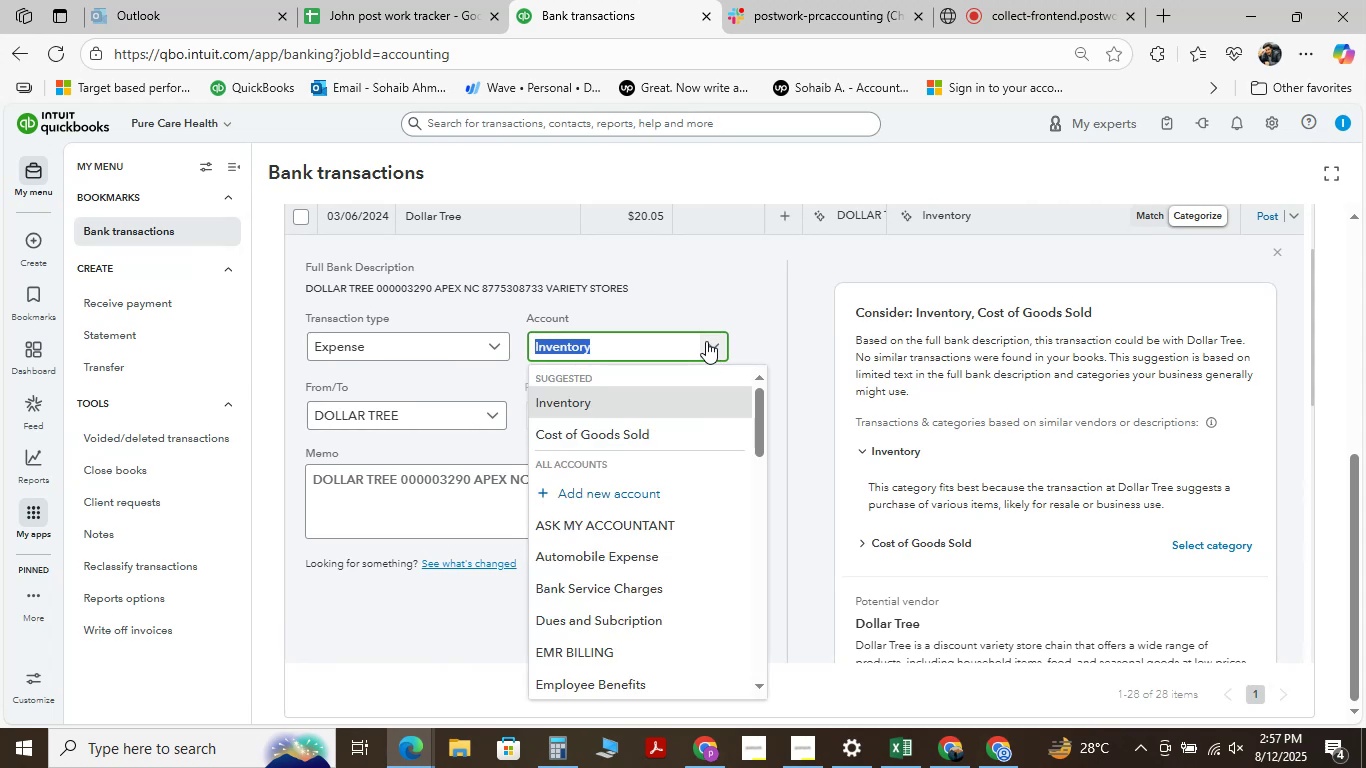 
type( office)
 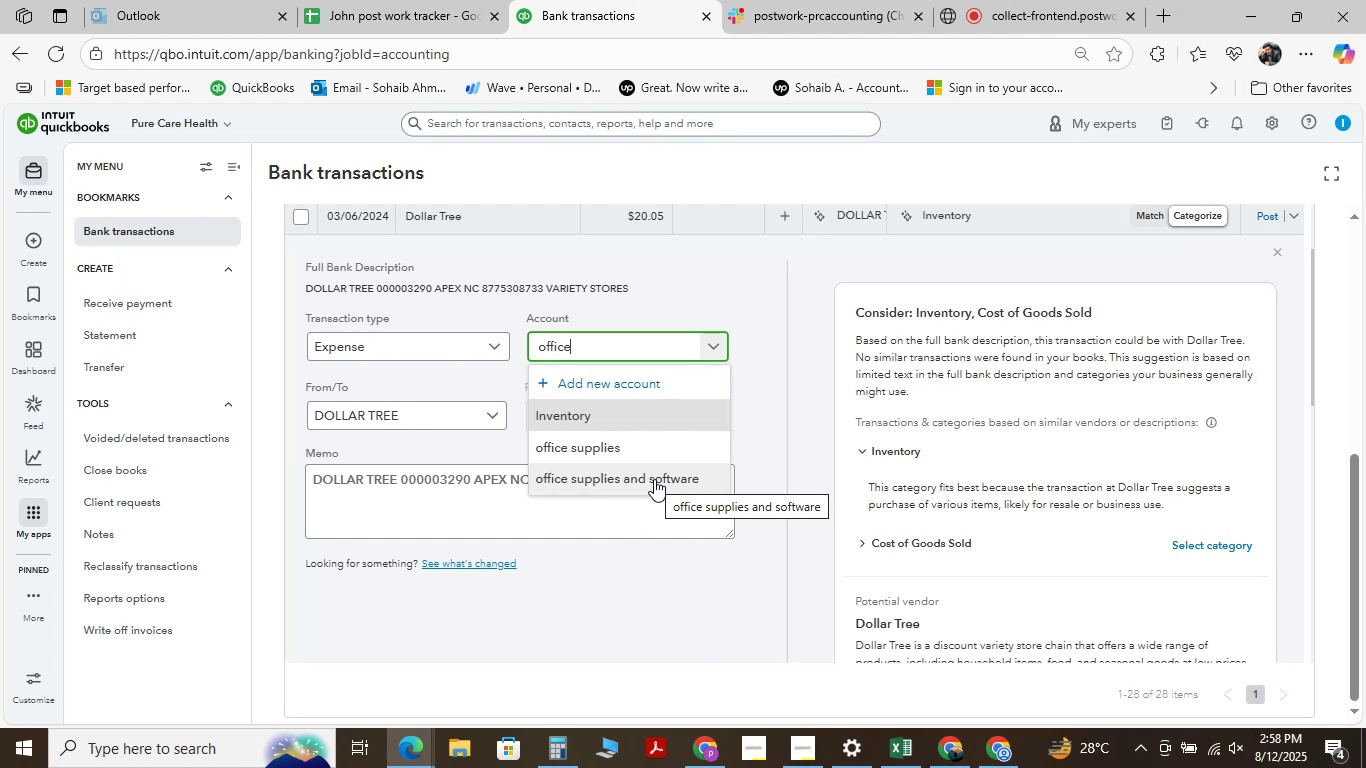 
wait(6.6)
 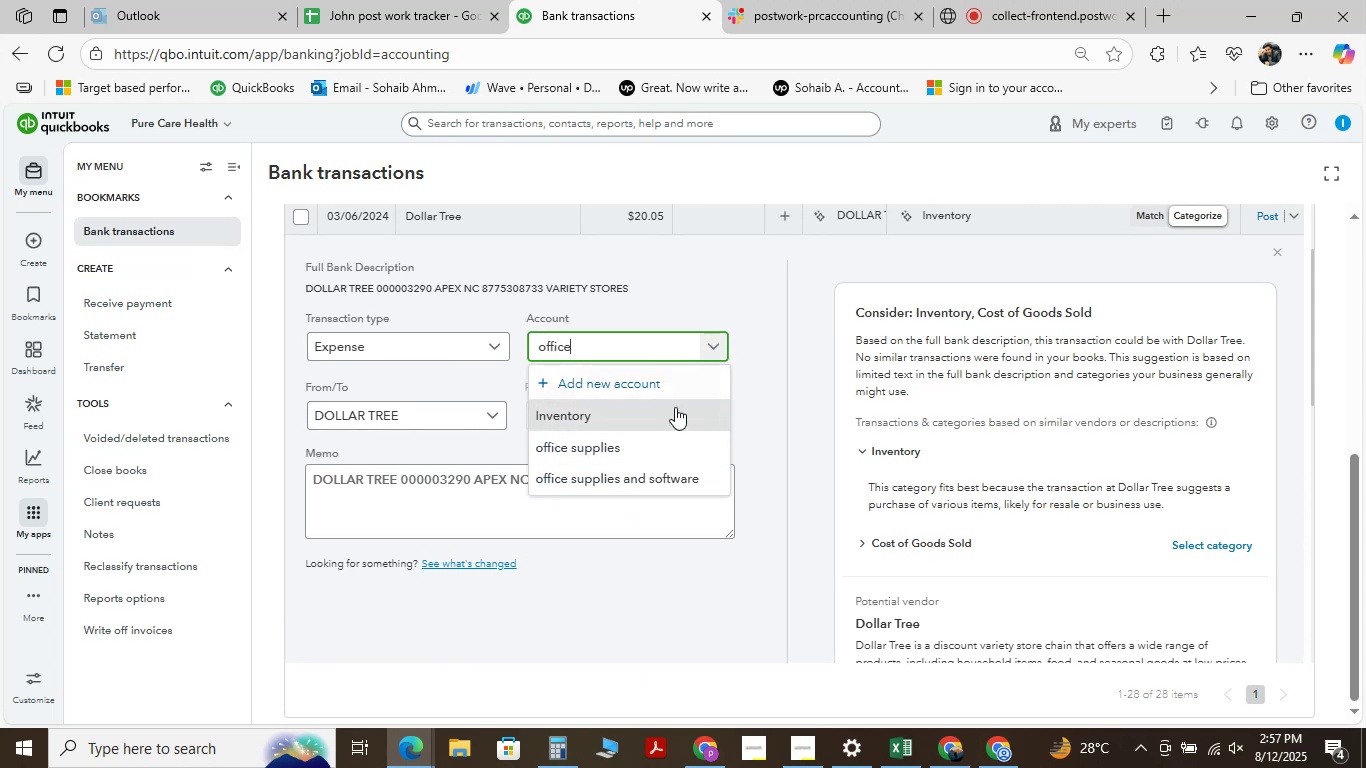 
left_click([654, 479])
 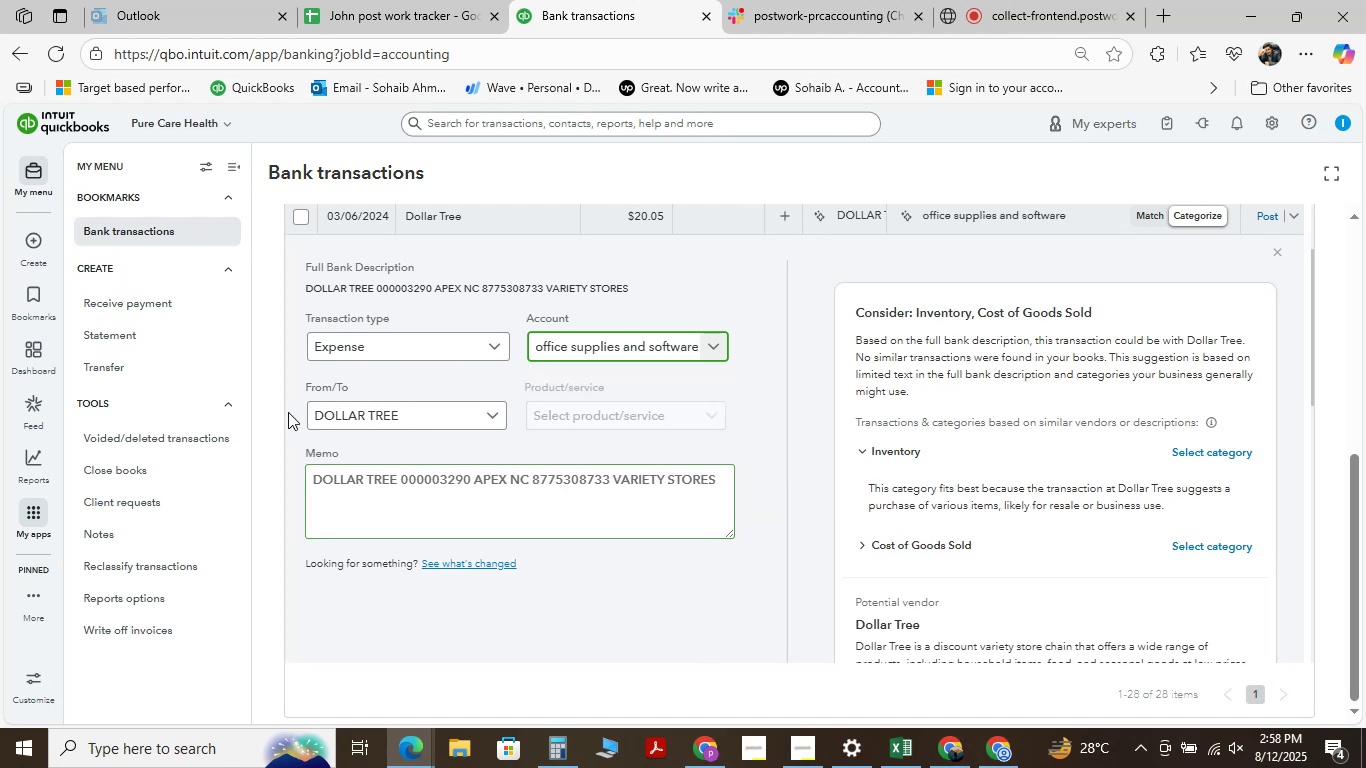 
scroll: coordinate [425, 369], scroll_direction: down, amount: 2.0
 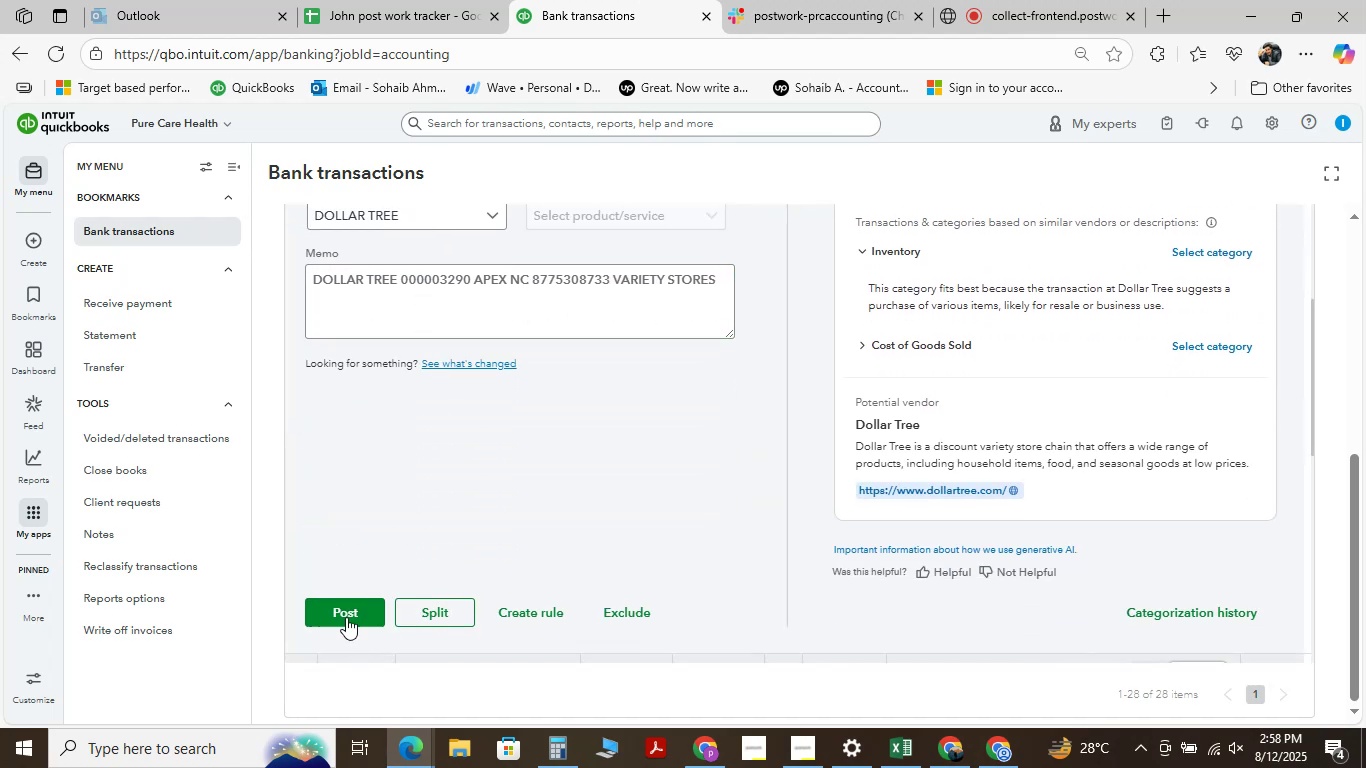 
left_click([346, 612])
 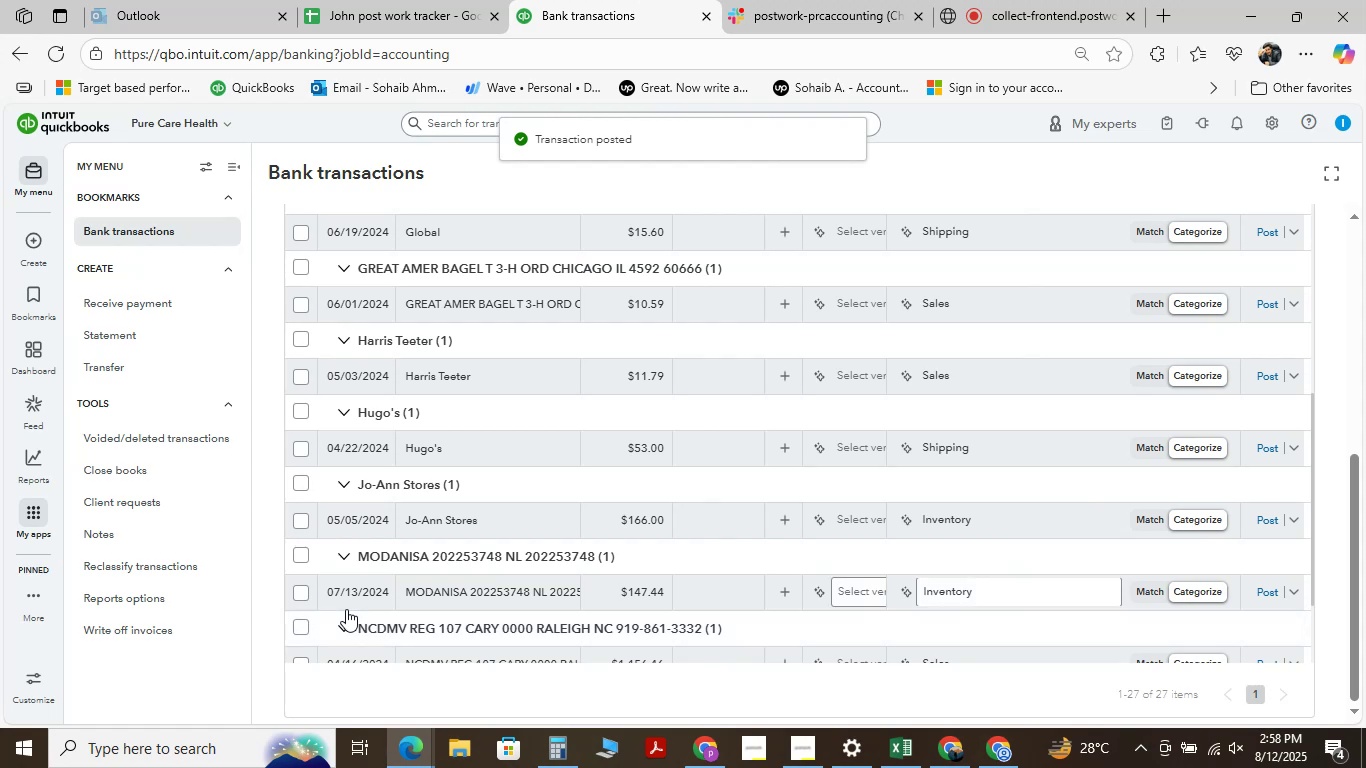 
wait(8.98)
 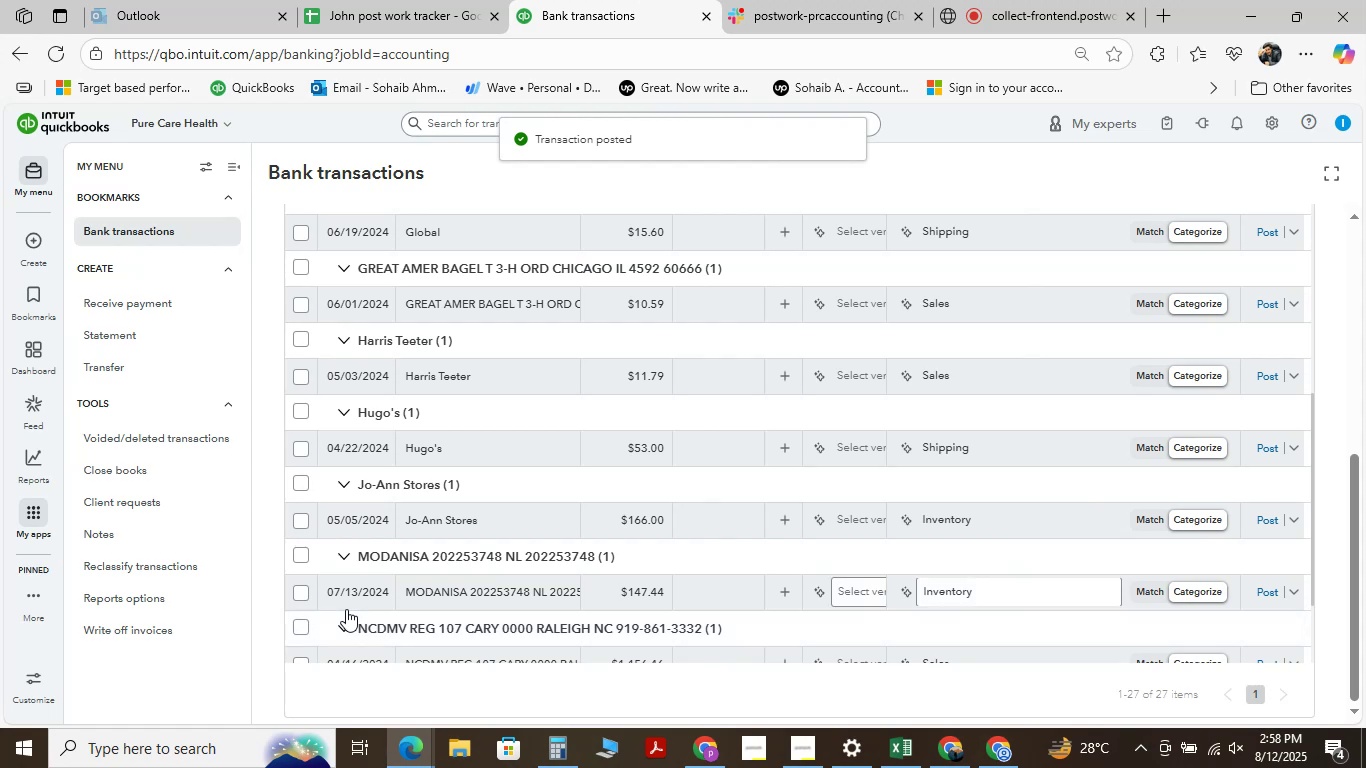 
scroll: coordinate [447, 390], scroll_direction: down, amount: 3.0
 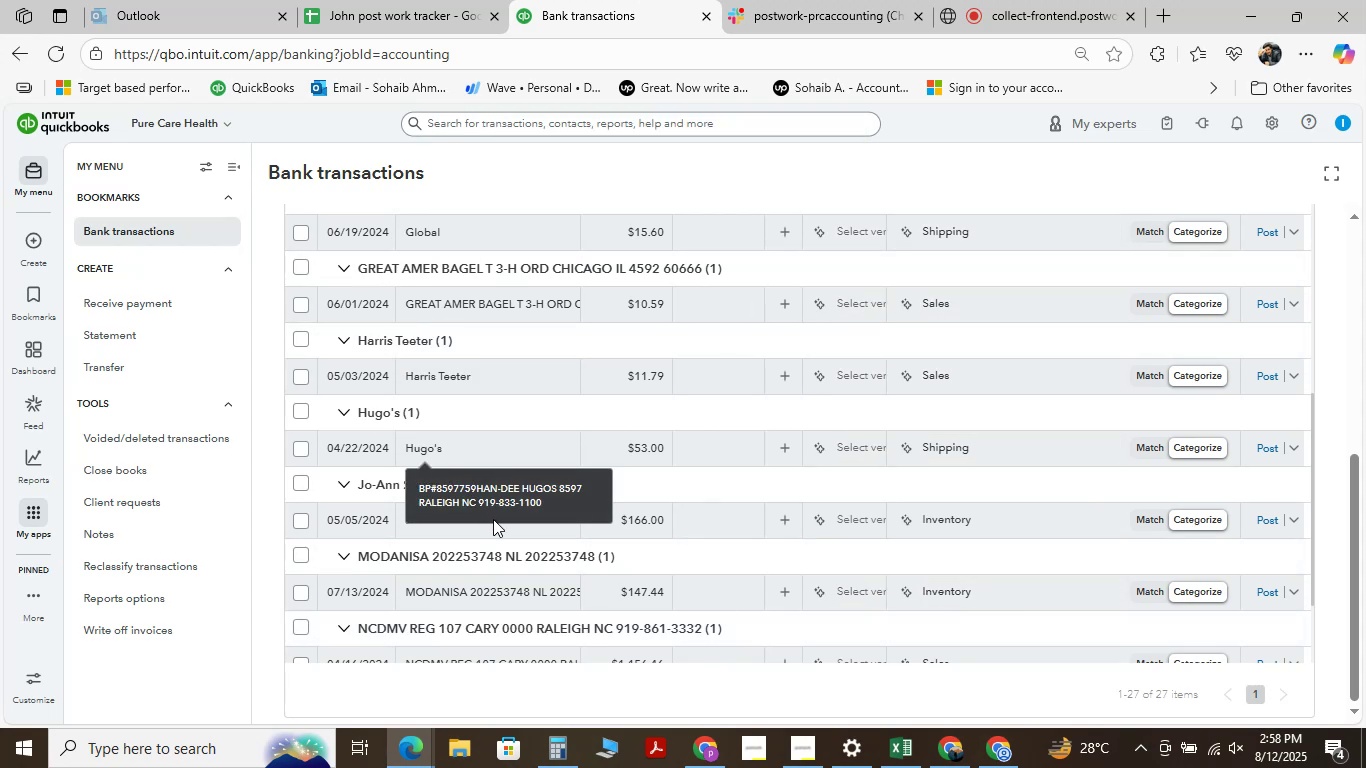 
scroll: coordinate [482, 426], scroll_direction: up, amount: 1.0
 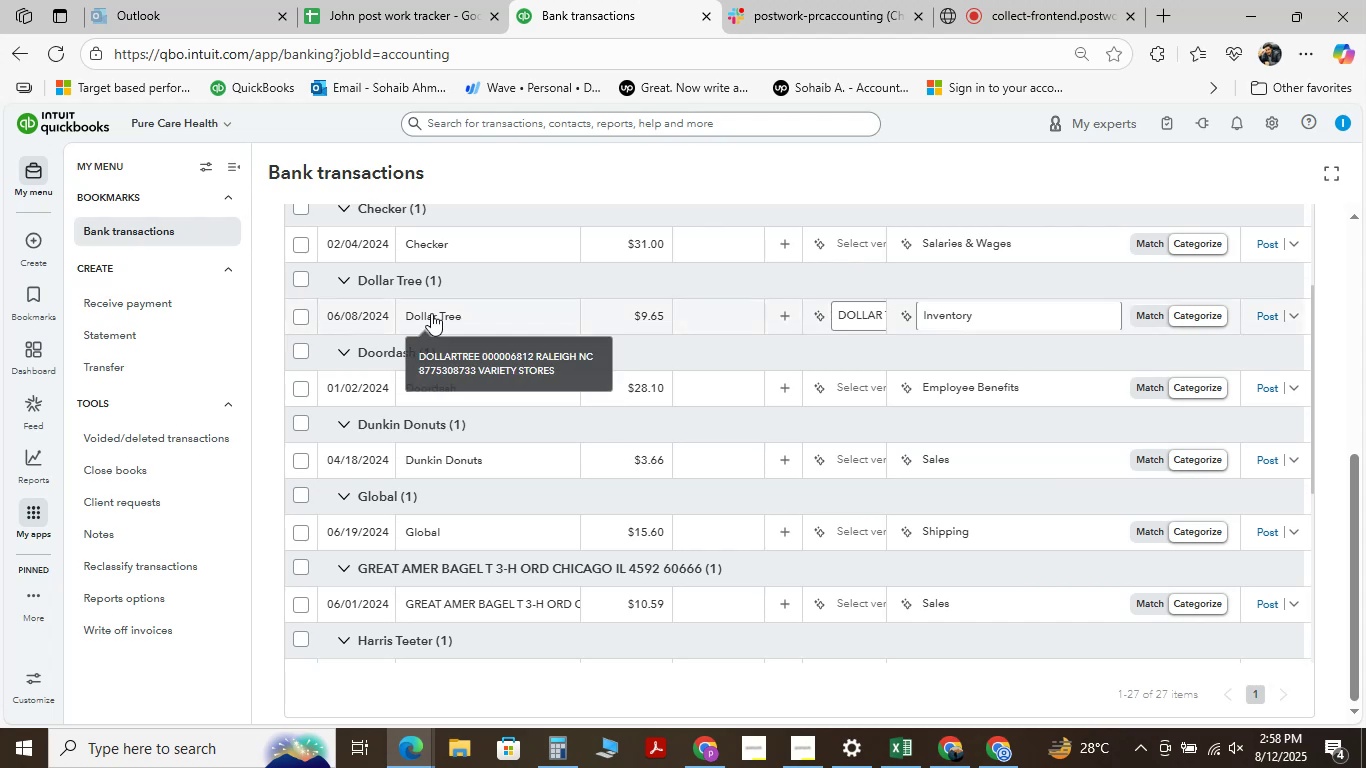 
left_click([431, 313])
 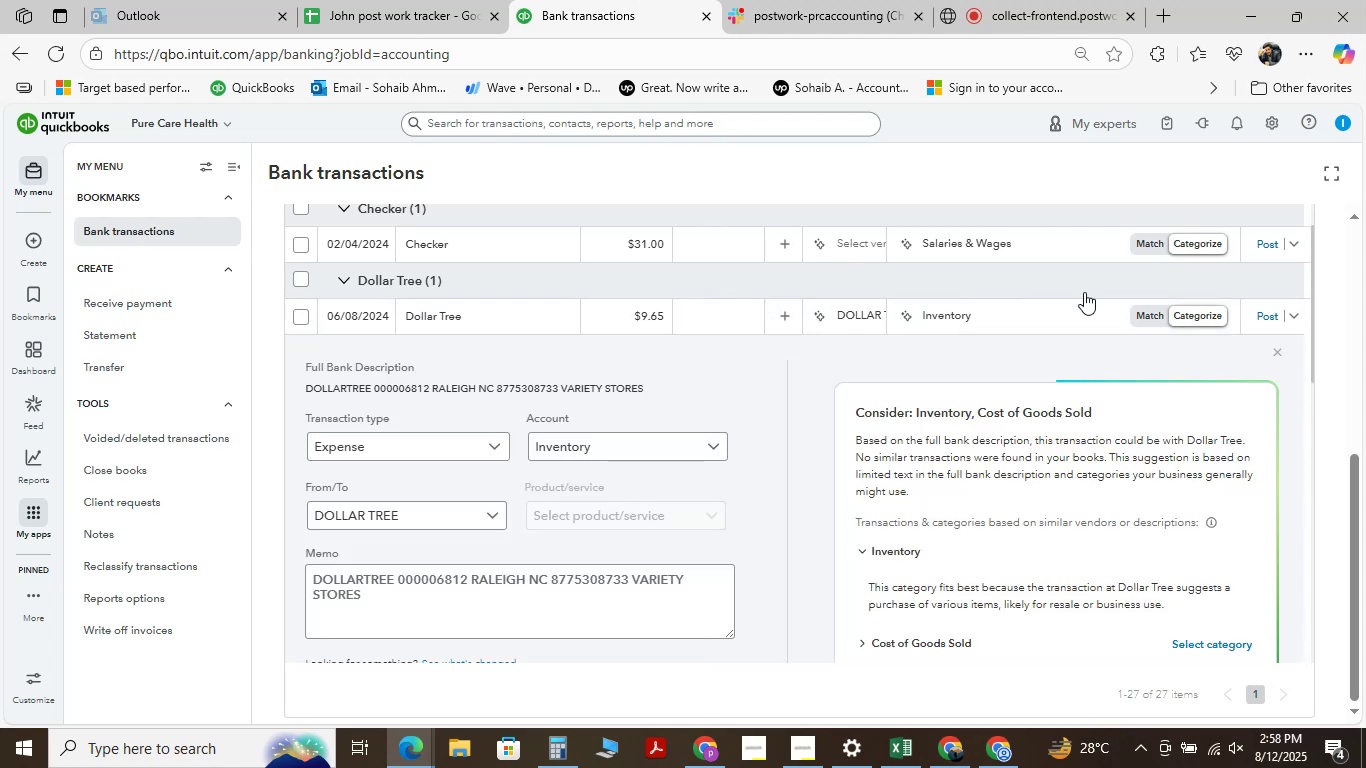 
left_click([1082, 313])
 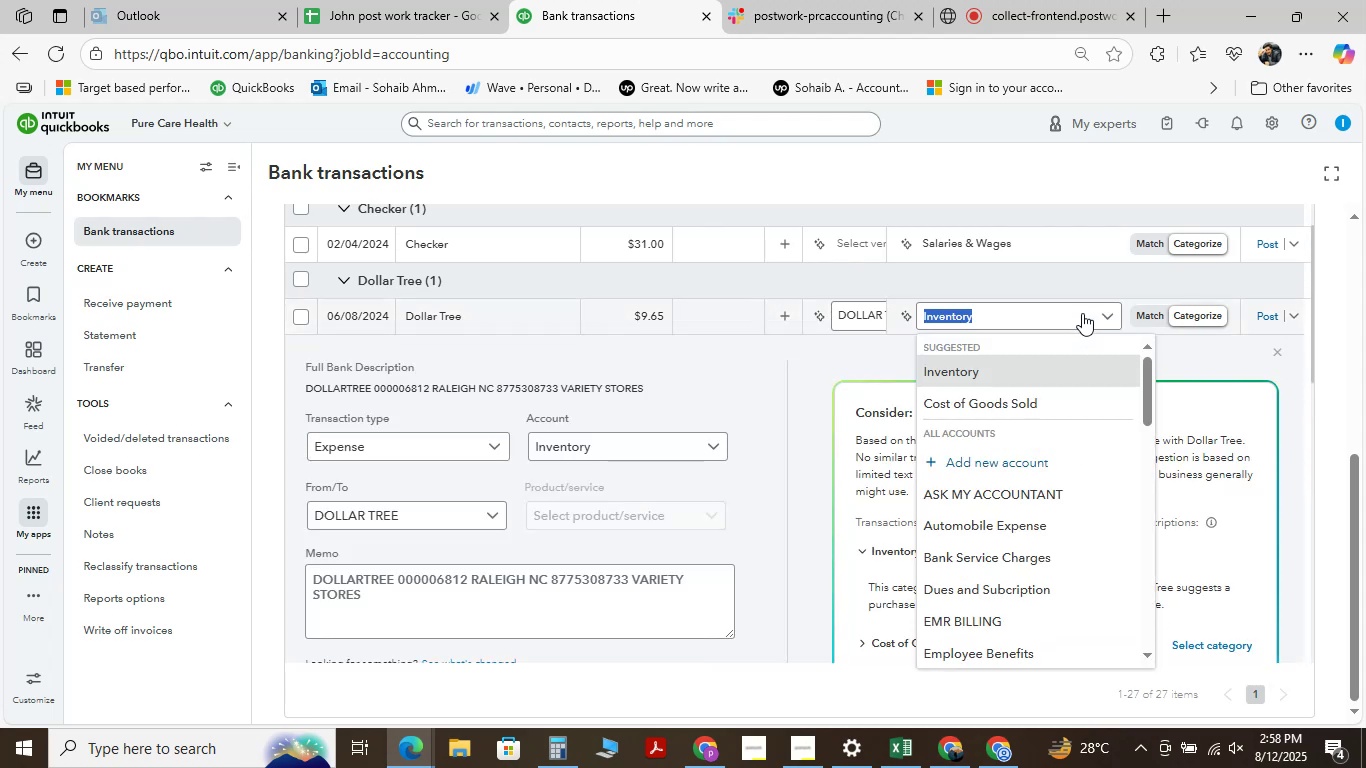 
type( )
key(Backspace)
type(off)
 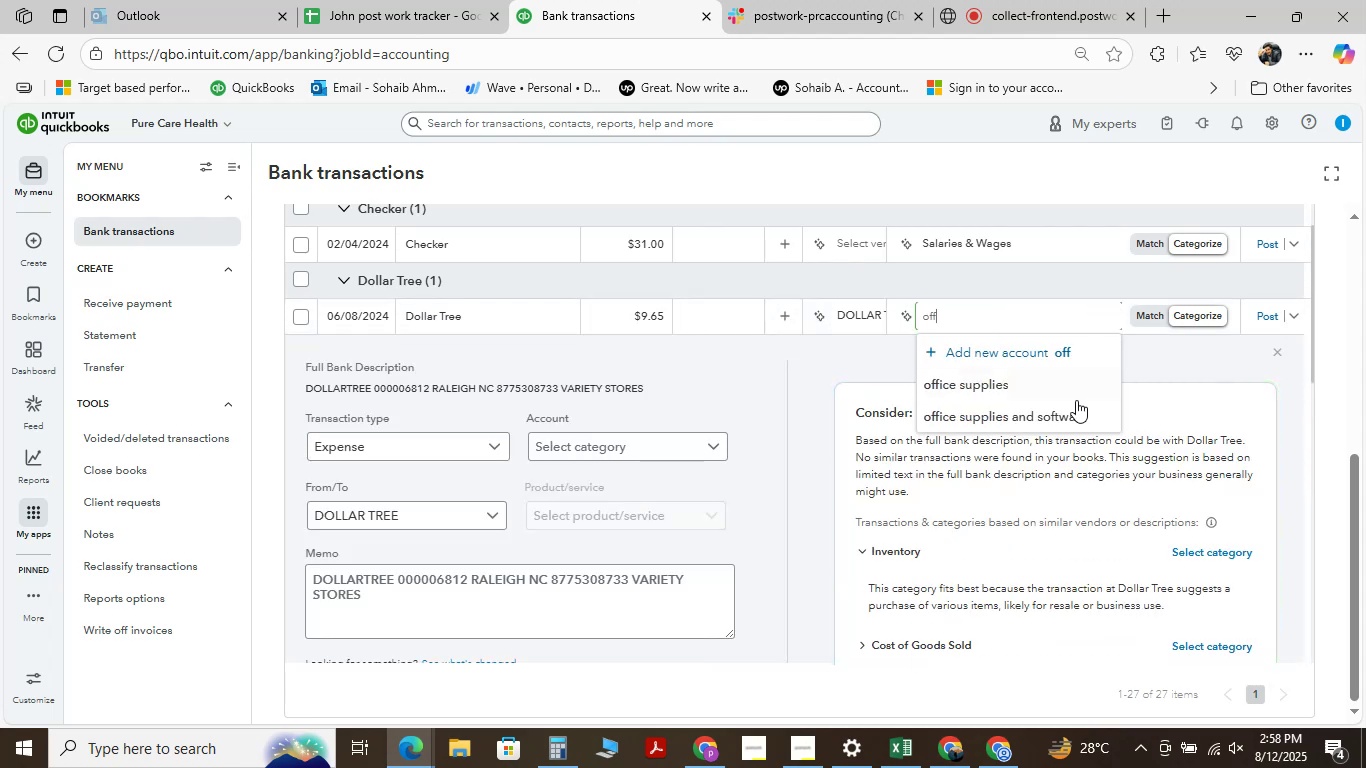 
left_click([1070, 411])
 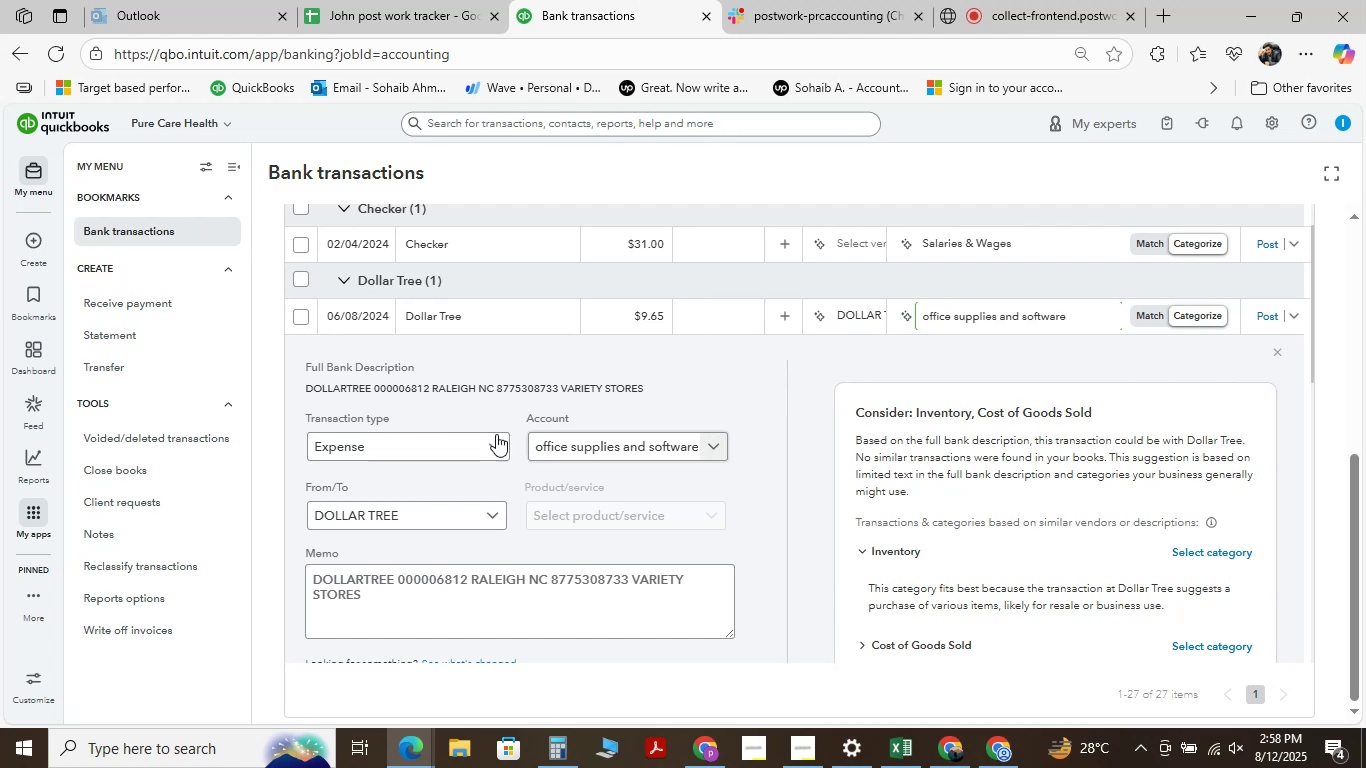 
scroll: coordinate [388, 422], scroll_direction: down, amount: 2.0
 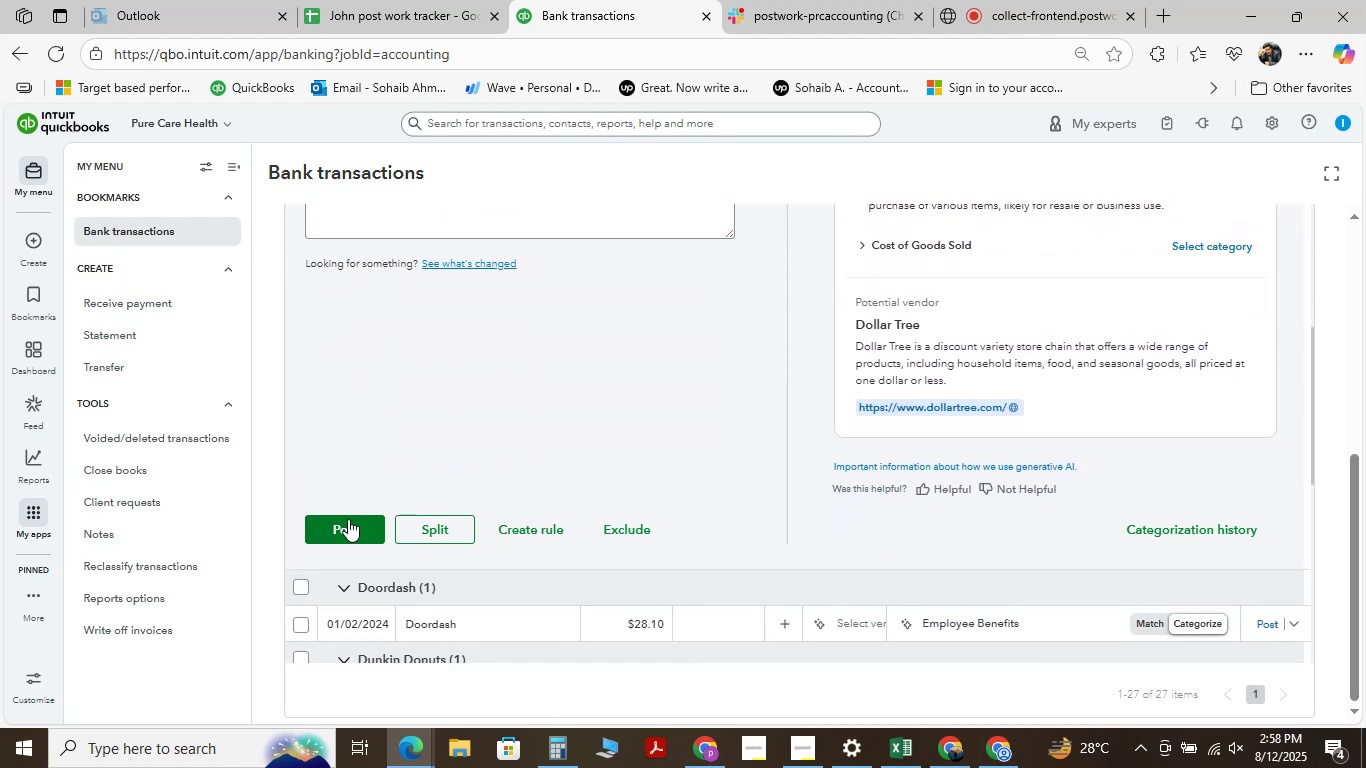 
left_click([348, 519])
 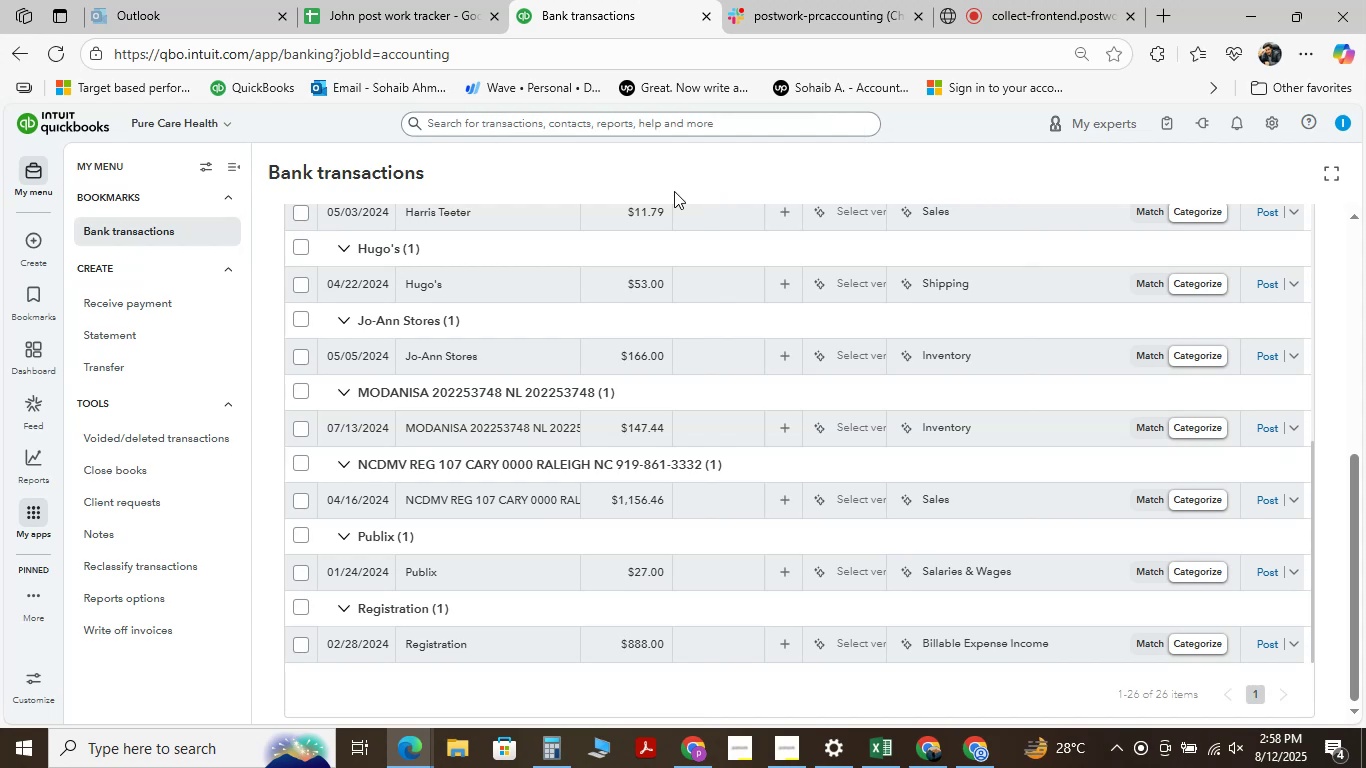 
wait(12.62)
 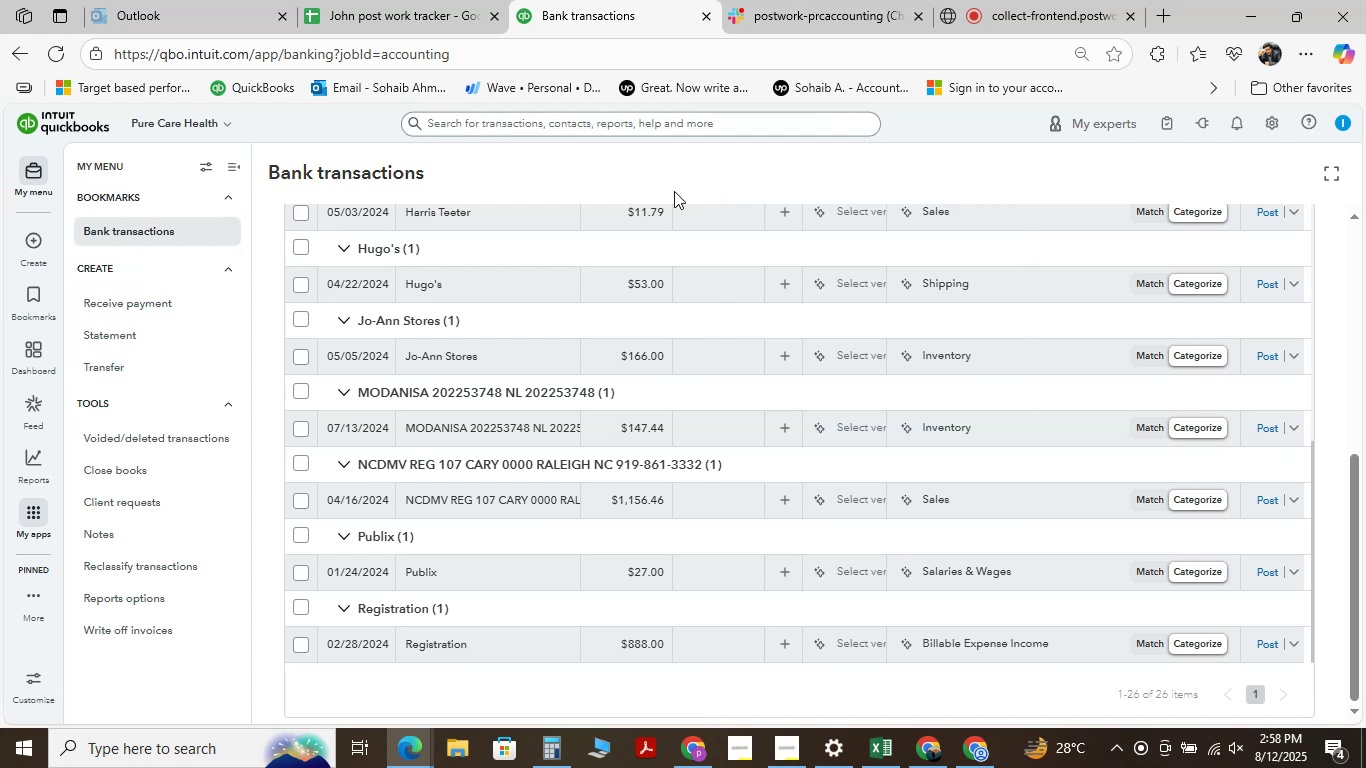 
scroll: coordinate [436, 475], scroll_direction: up, amount: 4.0
 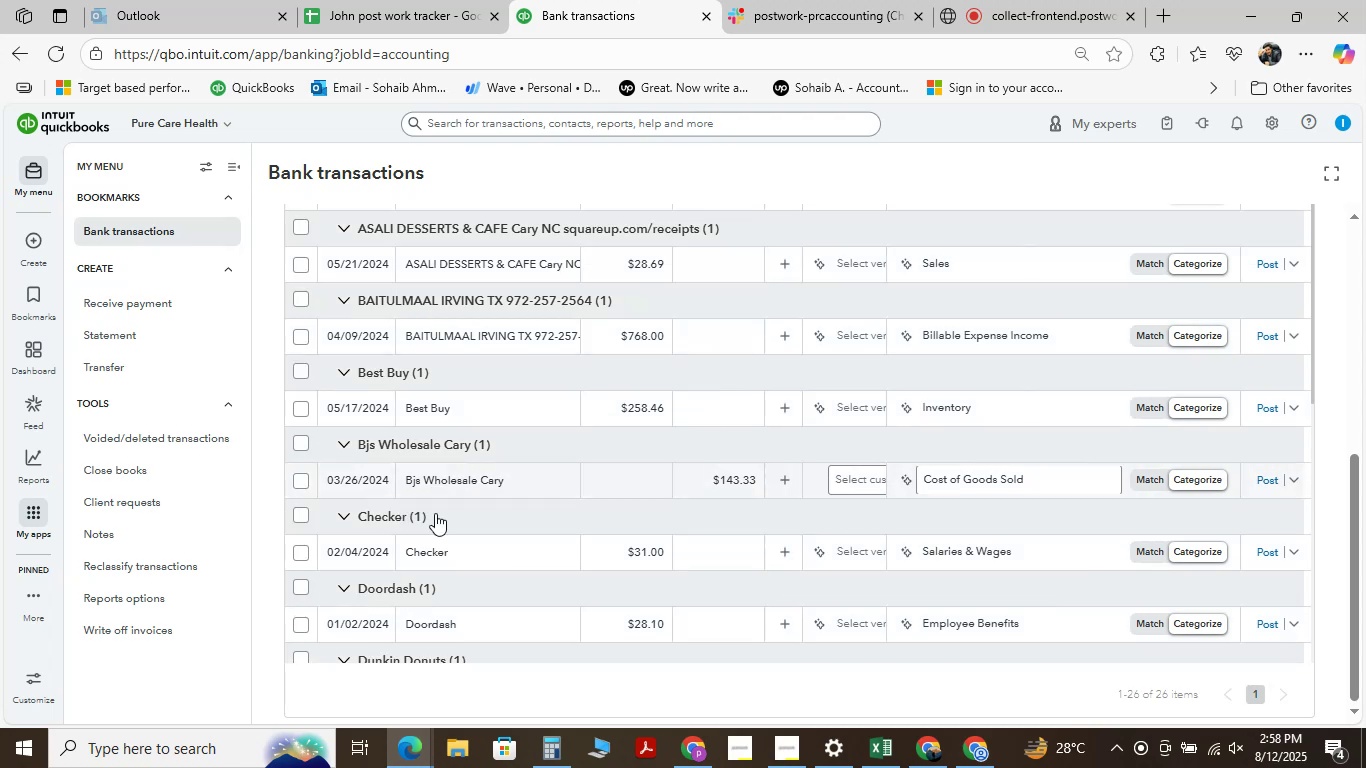 
left_click([466, 476])
 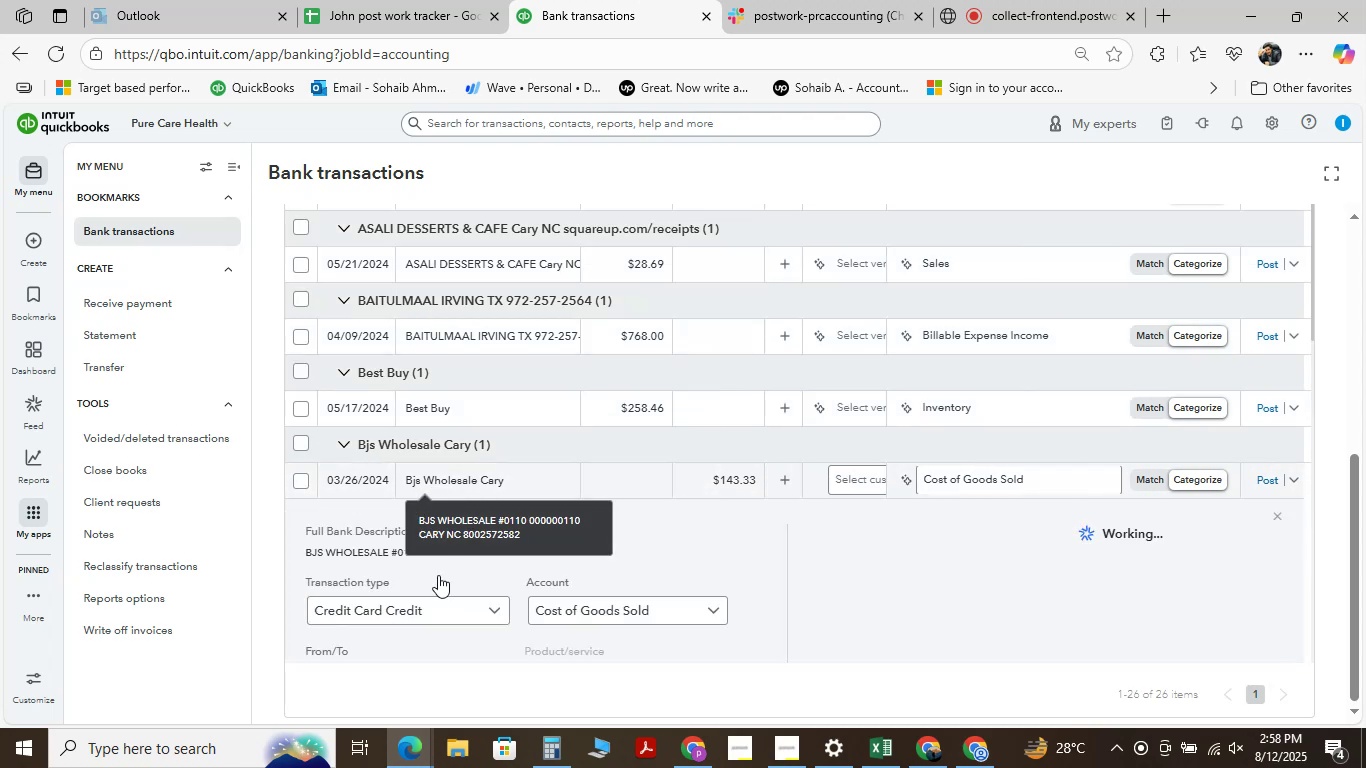 
scroll: coordinate [510, 454], scroll_direction: down, amount: 2.0
 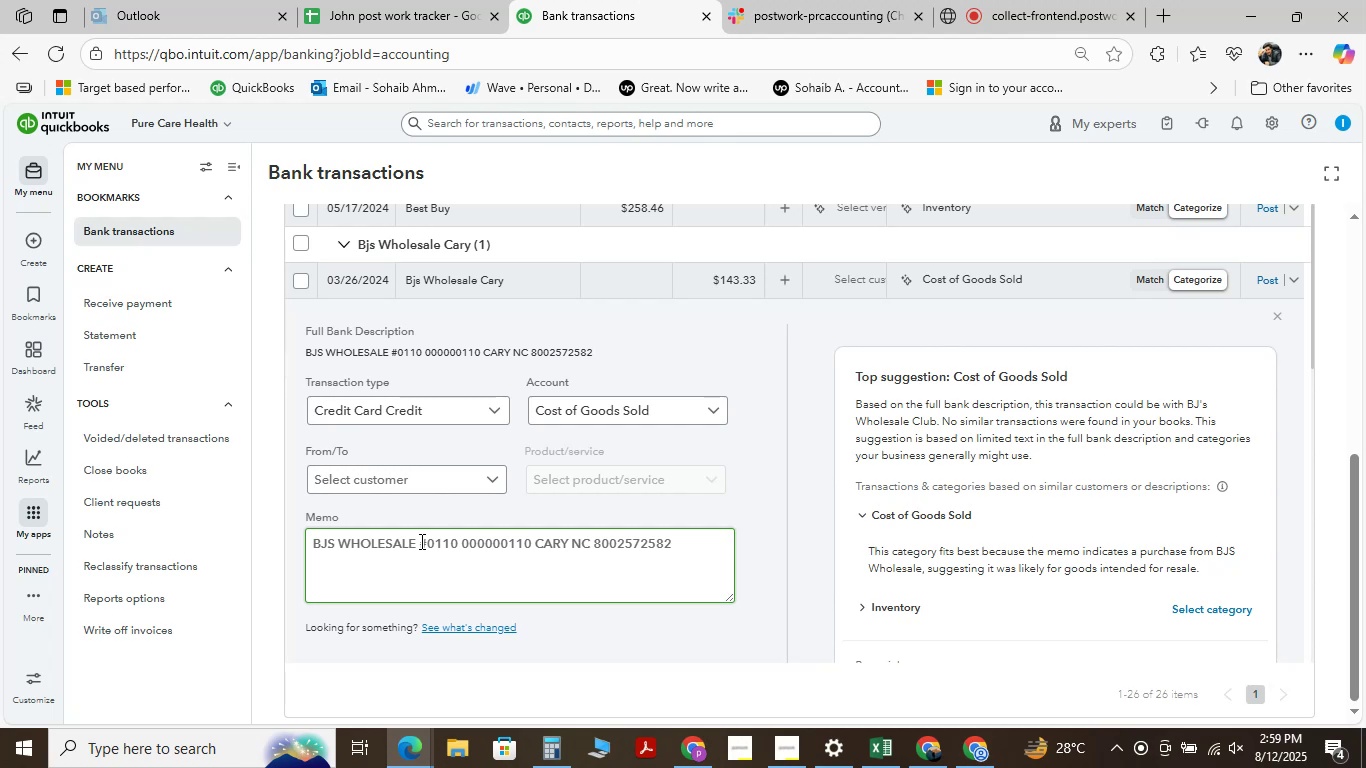 
left_click_drag(start_coordinate=[416, 545], to_coordinate=[274, 529])
 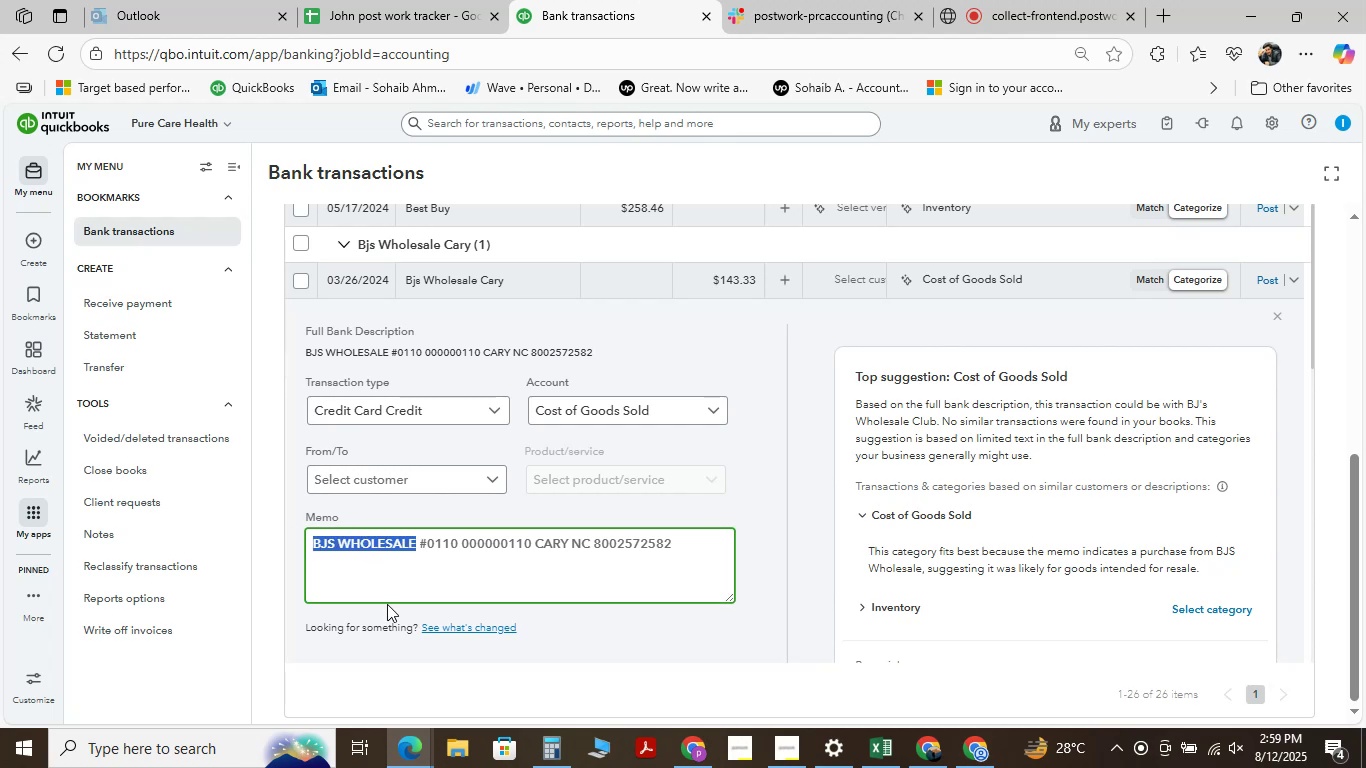 
key(Control+C)
 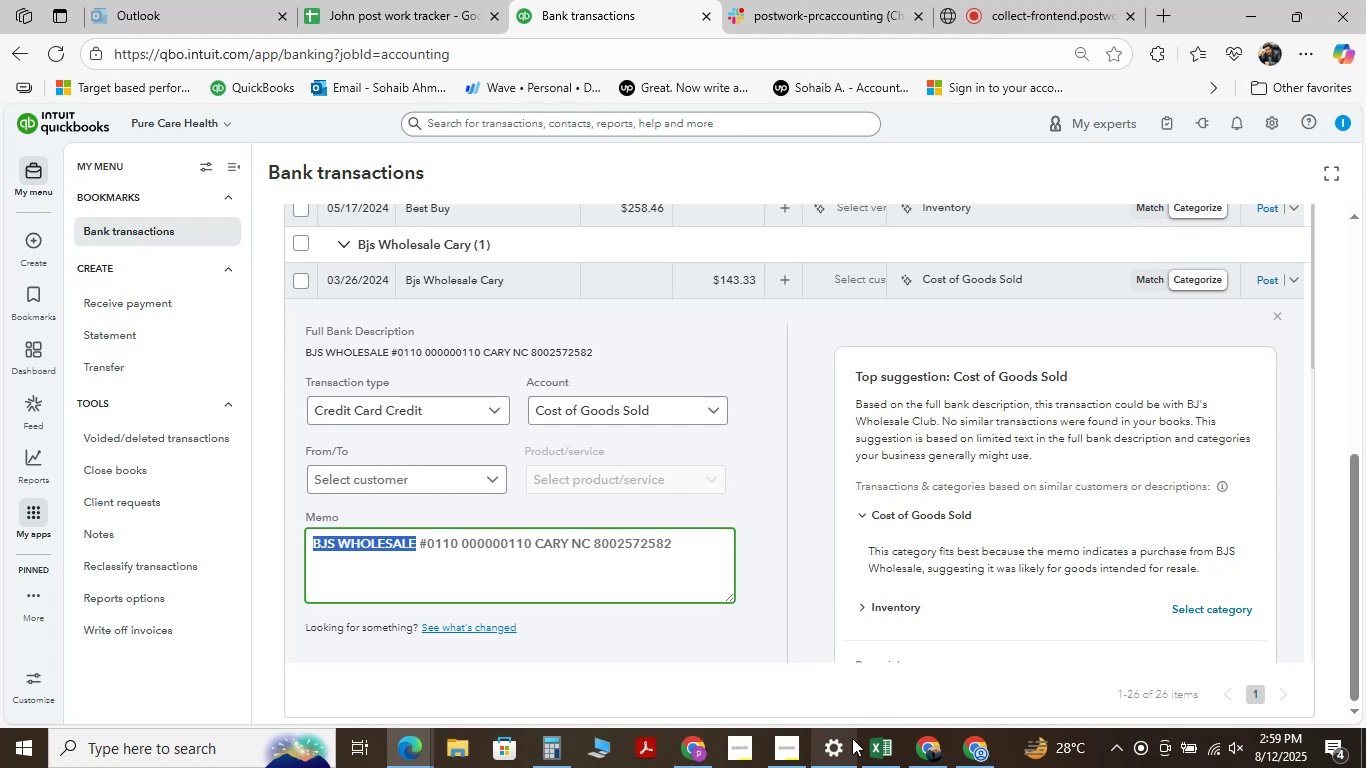 
left_click([874, 742])
 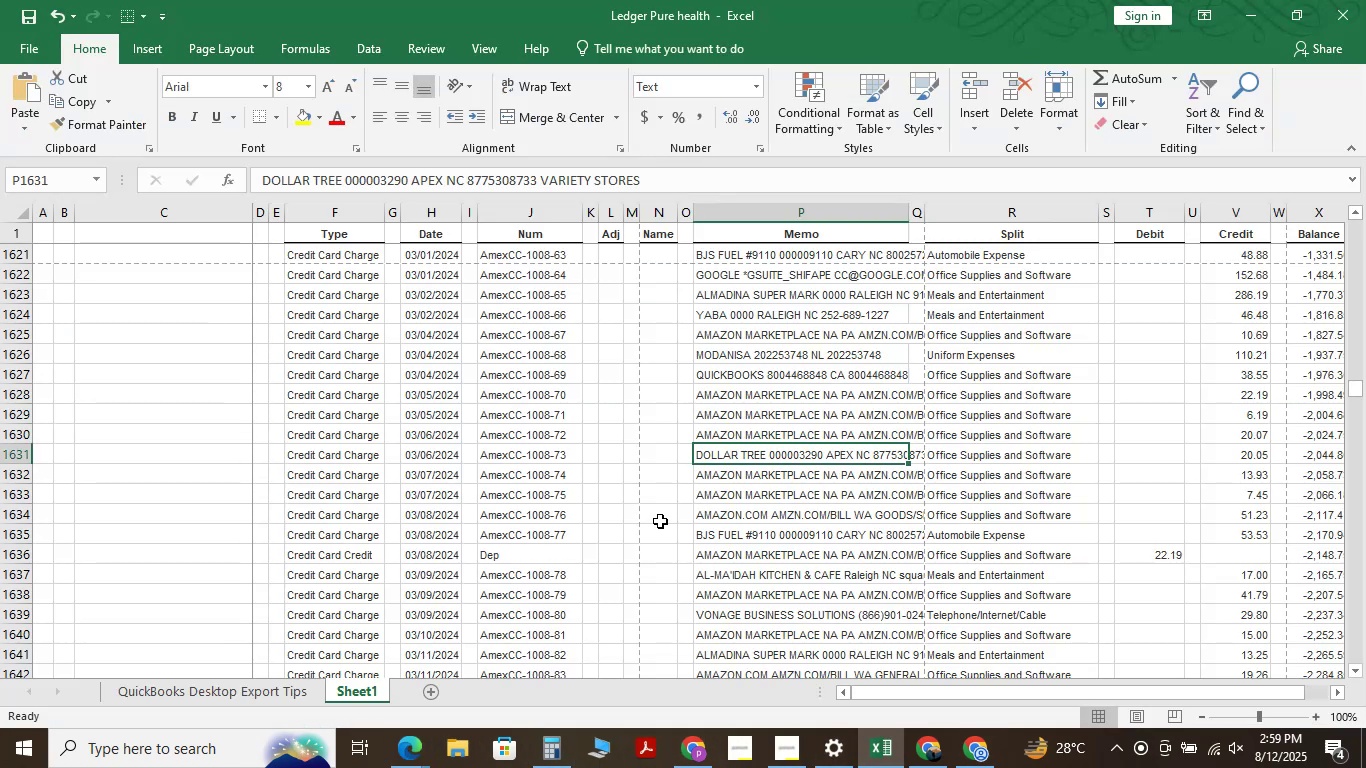 
key(Control+F)
 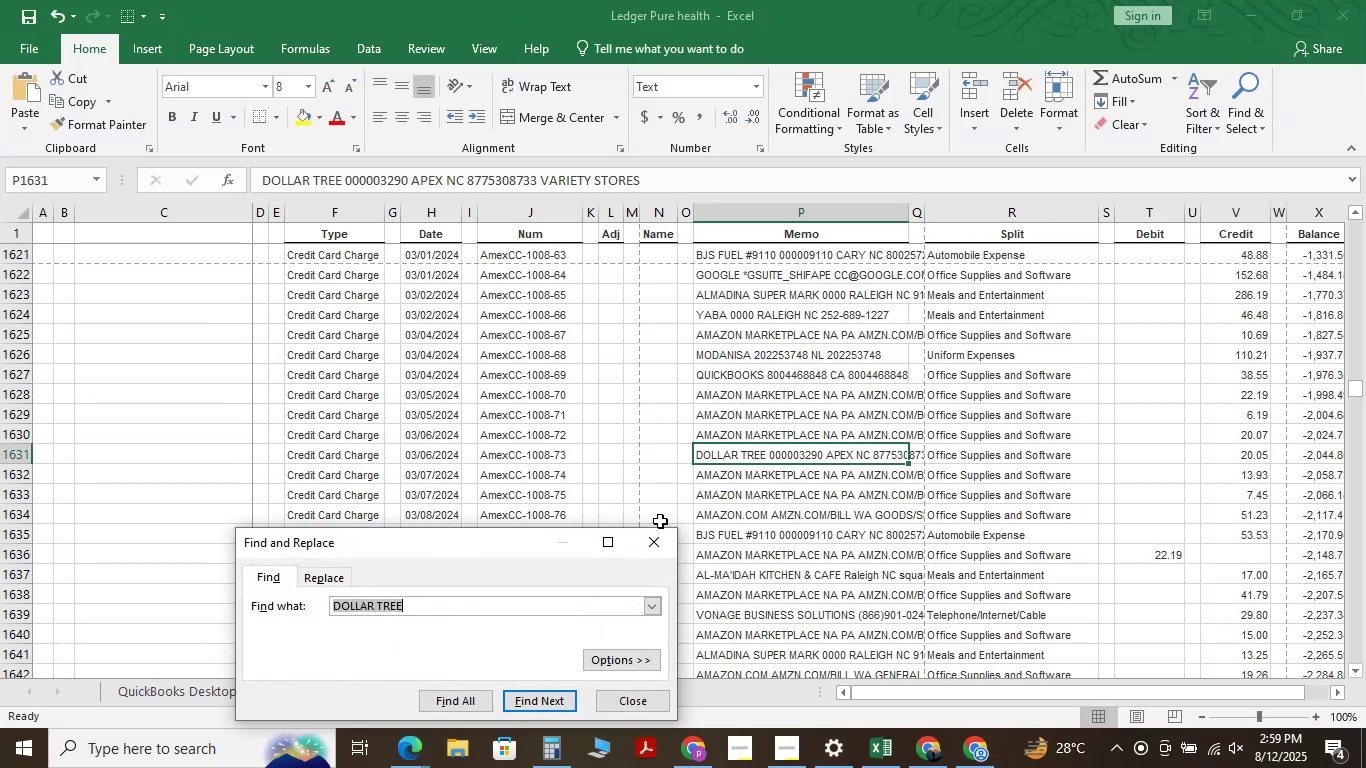 
key(Space)
 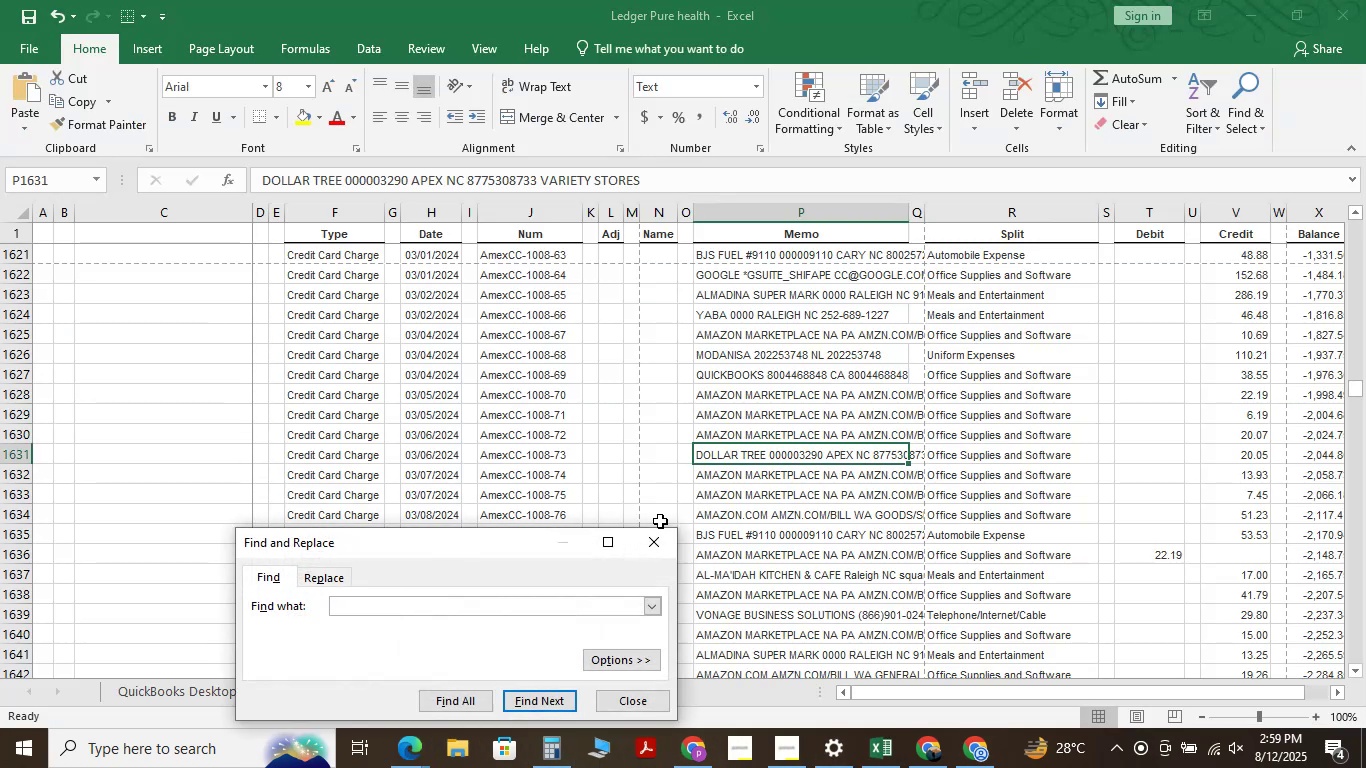 
key(Backspace)
 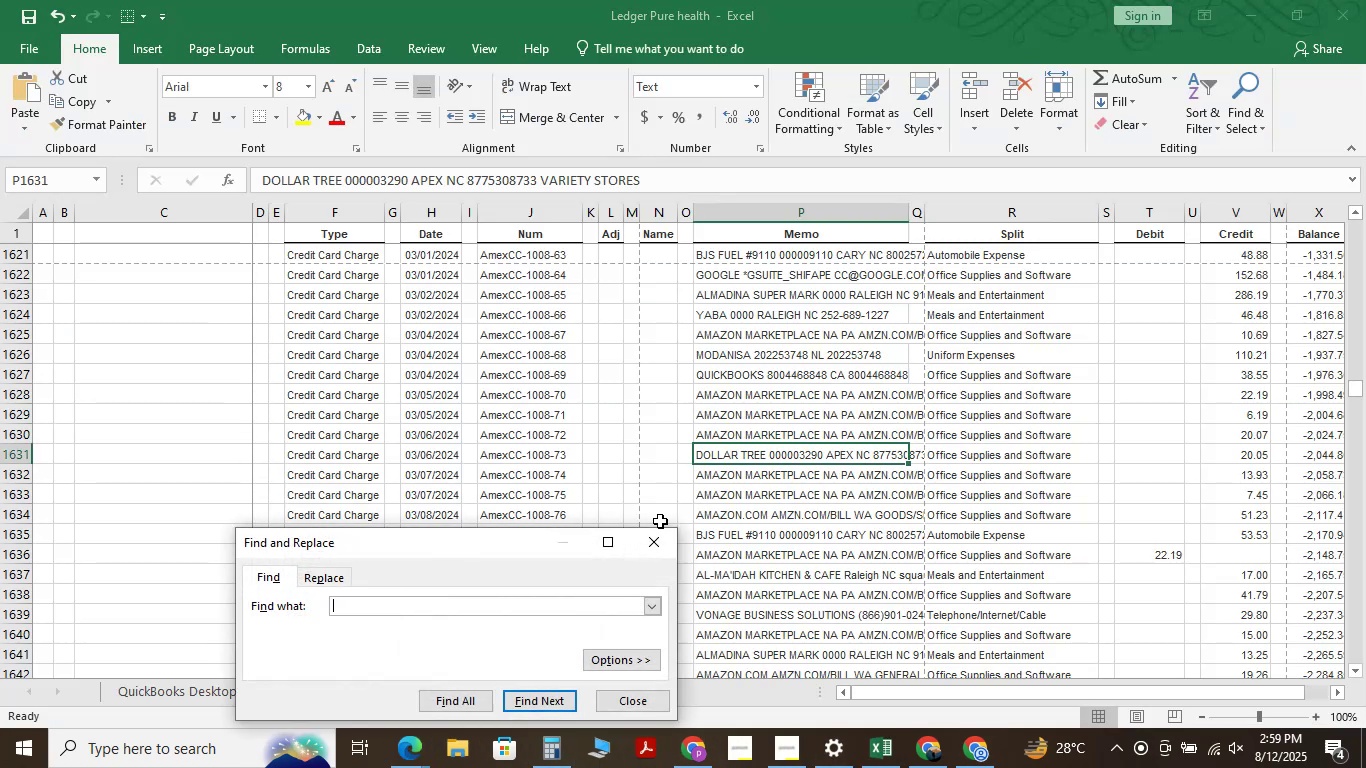 
key(Control+V)
 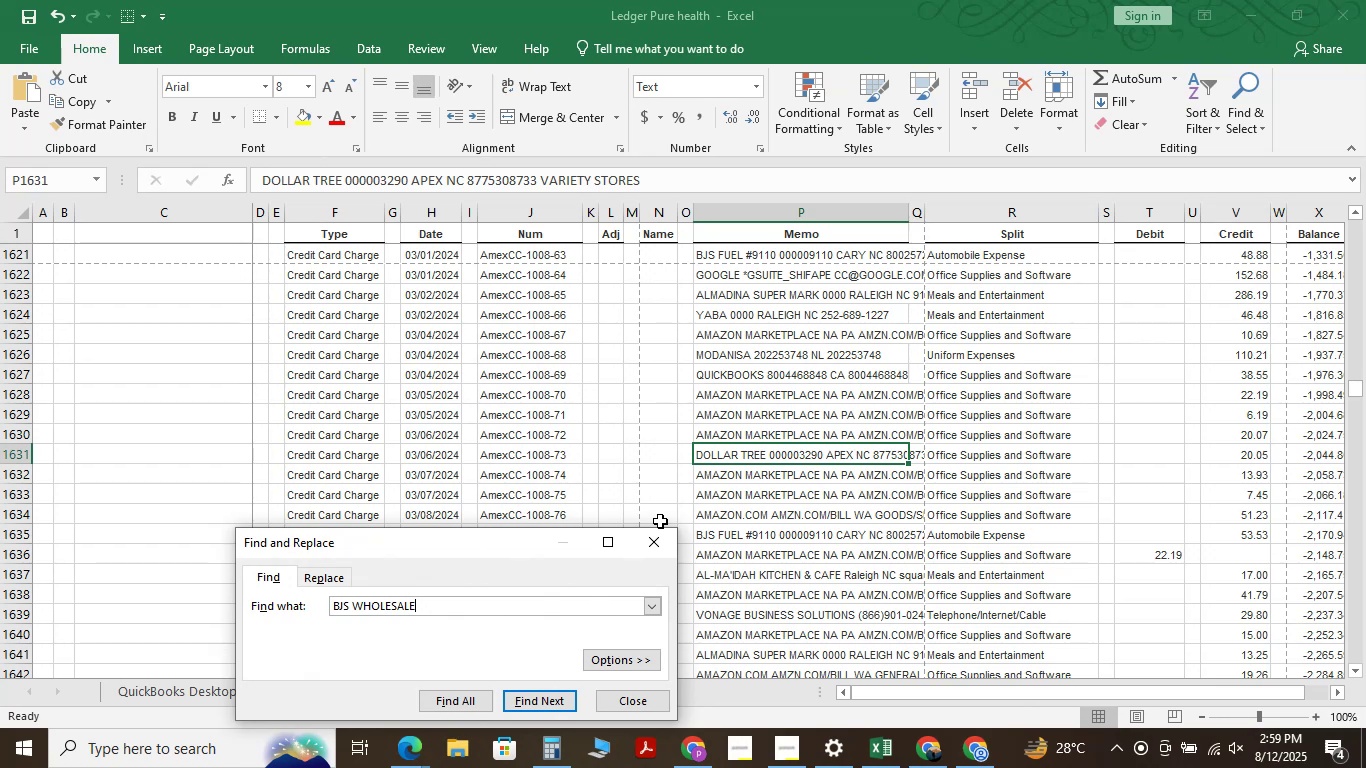 
key(NumpadEnter)
 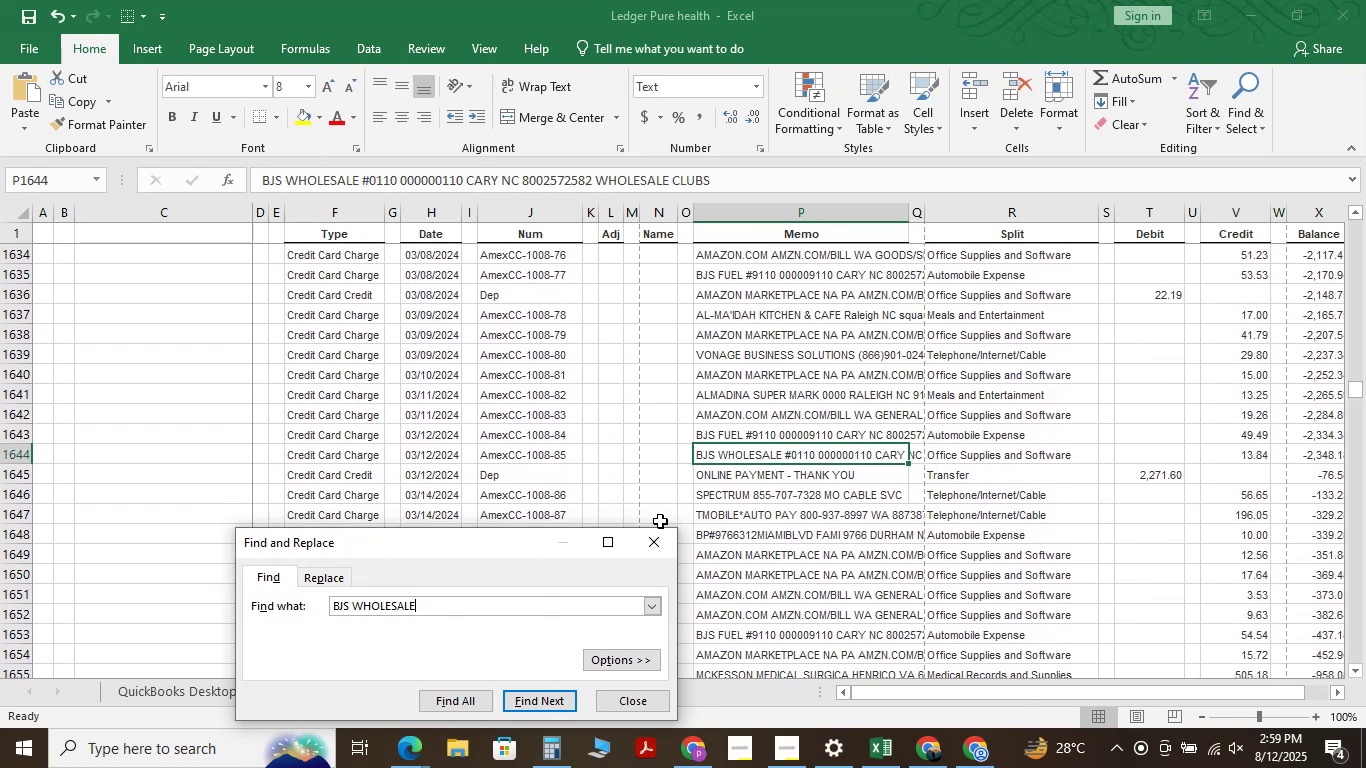 
key(NumpadEnter)
 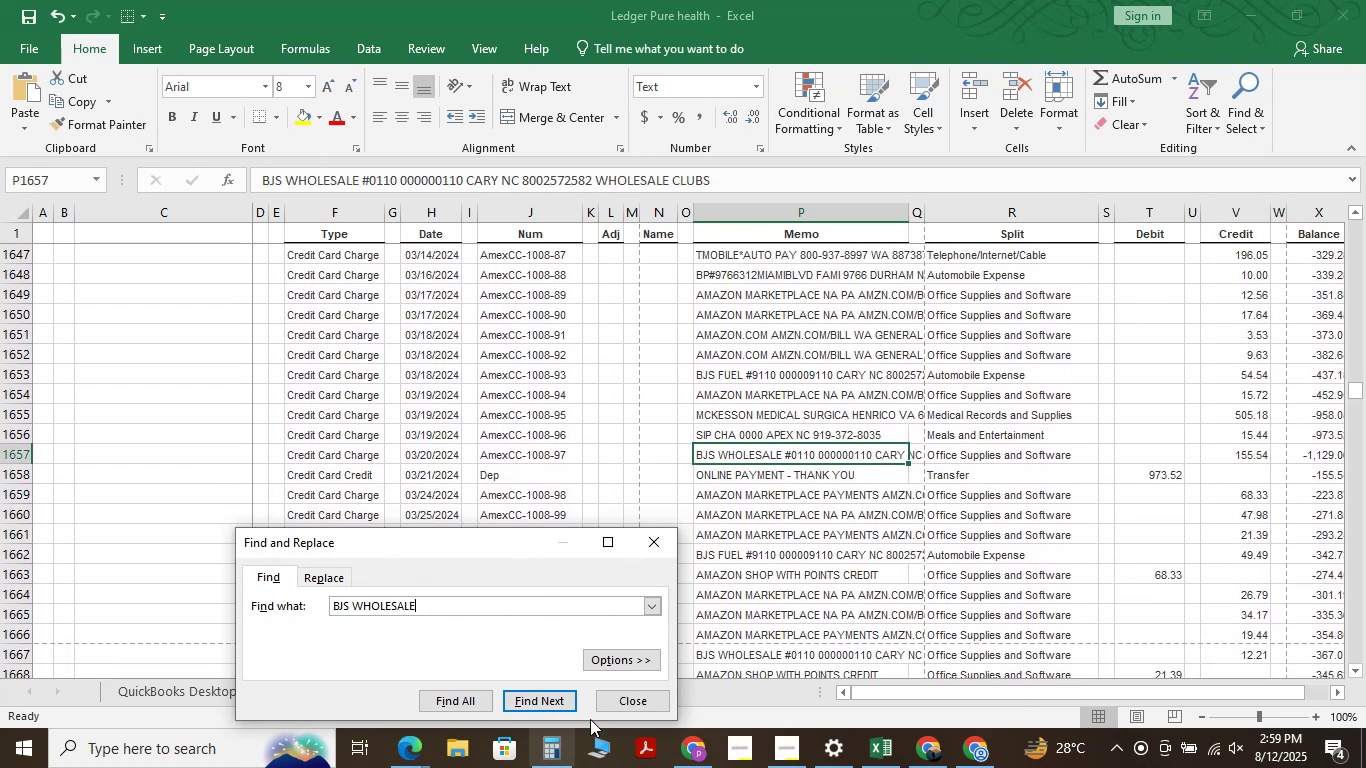 
left_click([621, 701])
 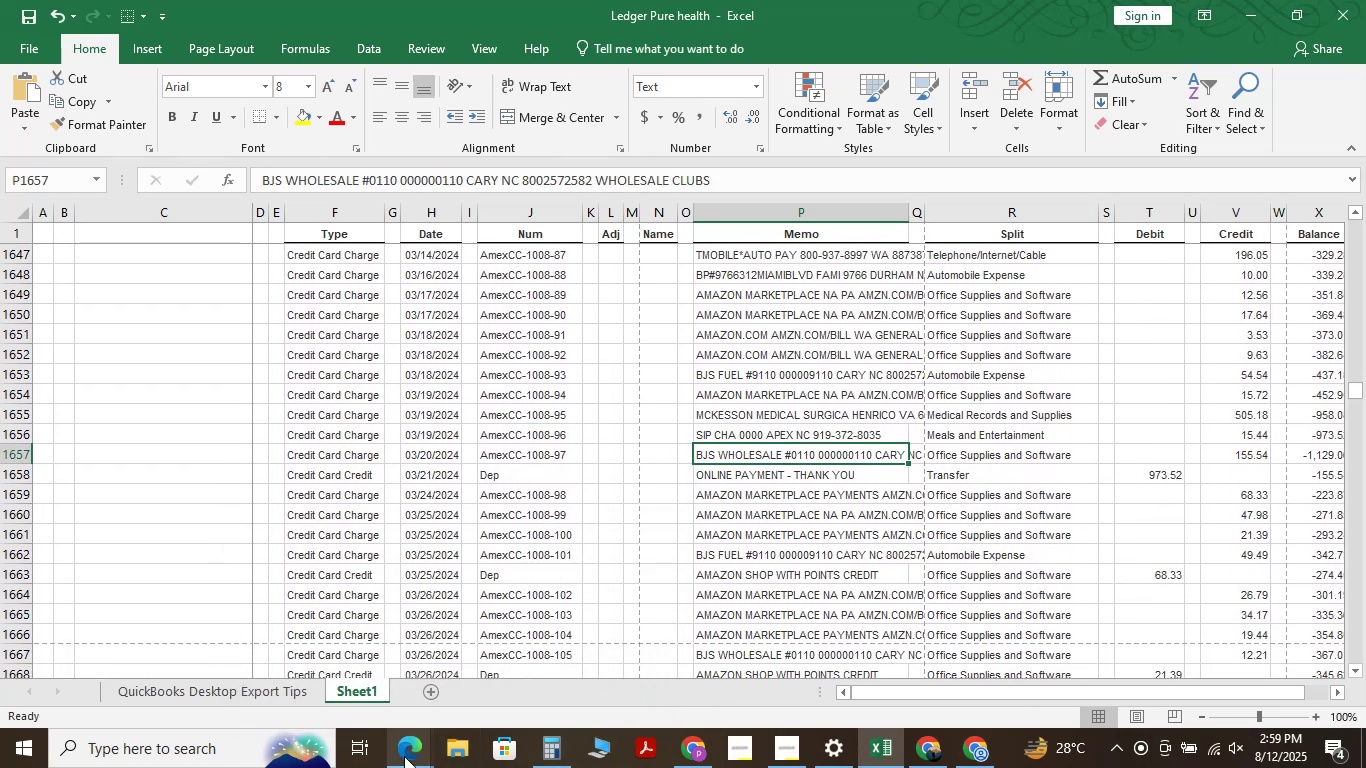 
left_click([404, 756])
 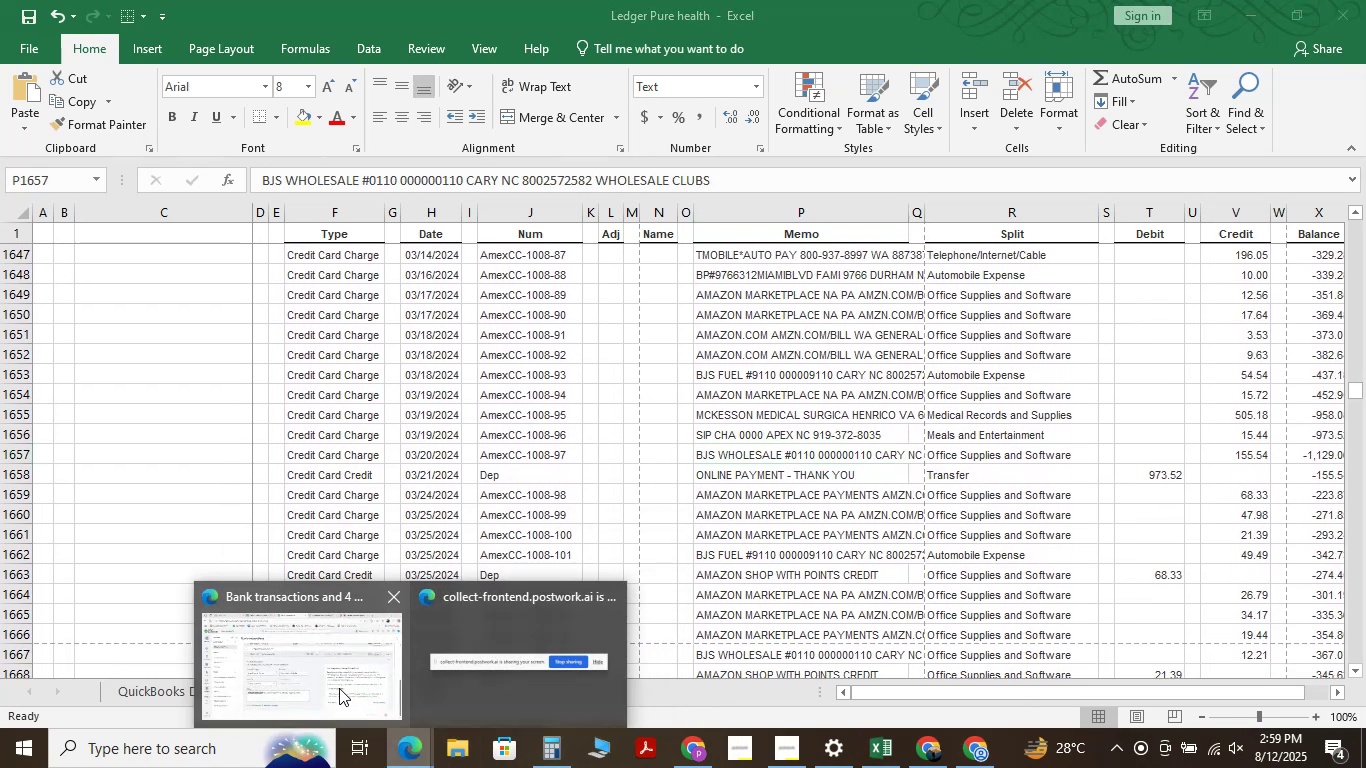 
left_click([333, 685])
 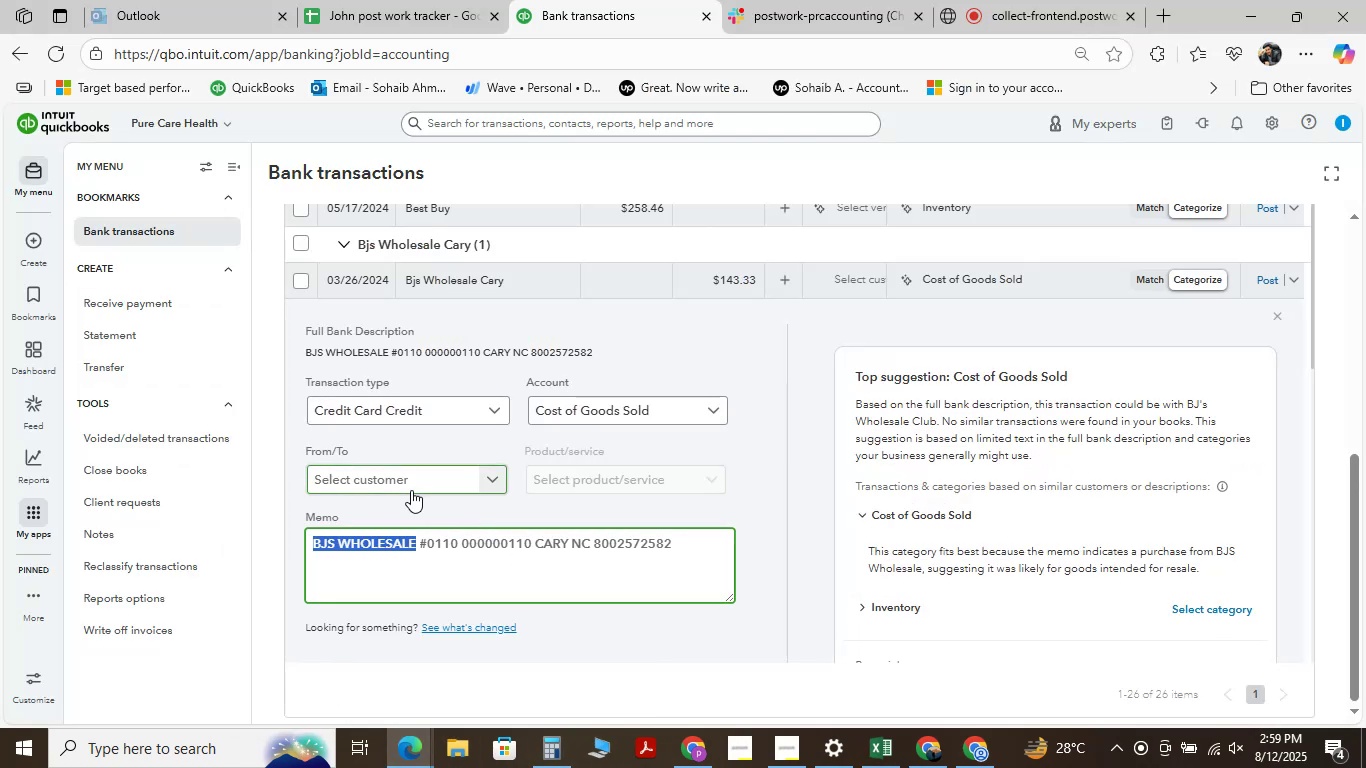 
left_click([463, 473])
 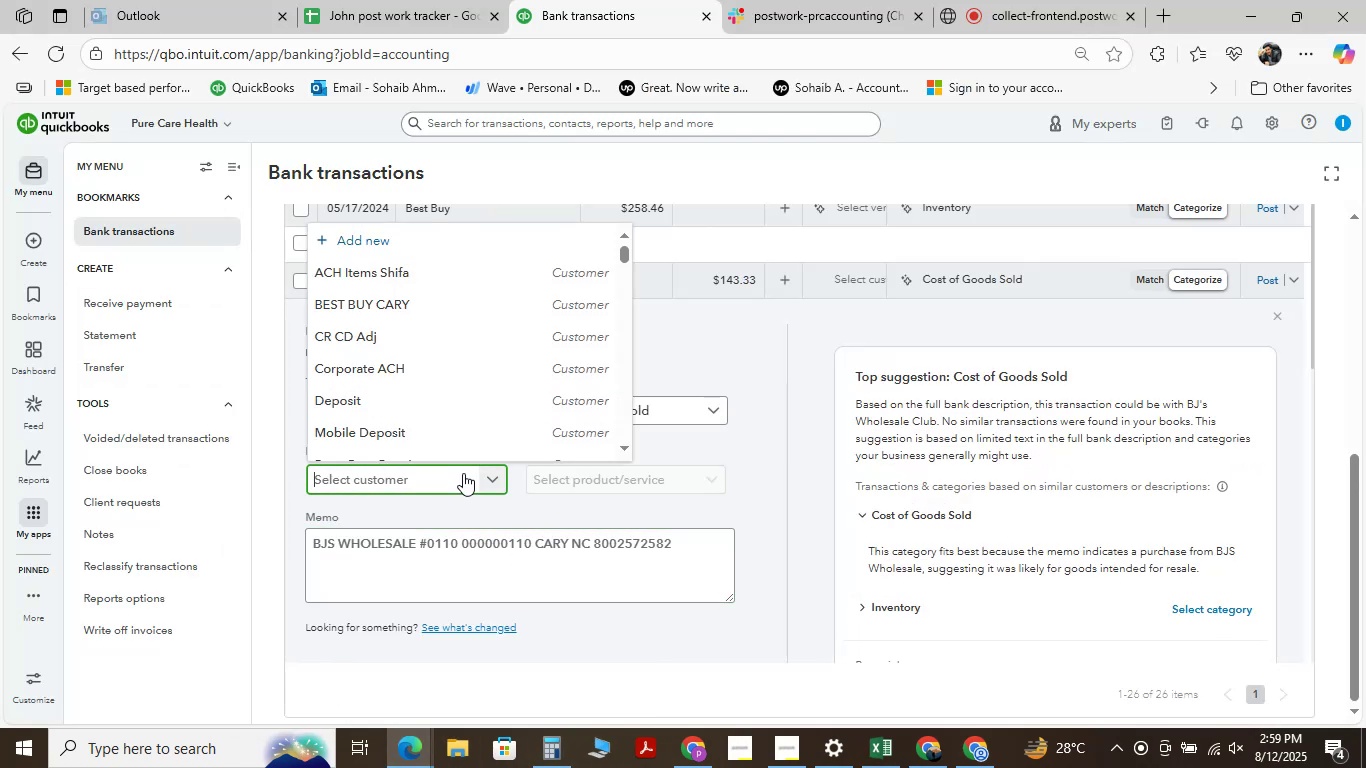 
key(Control+V)
 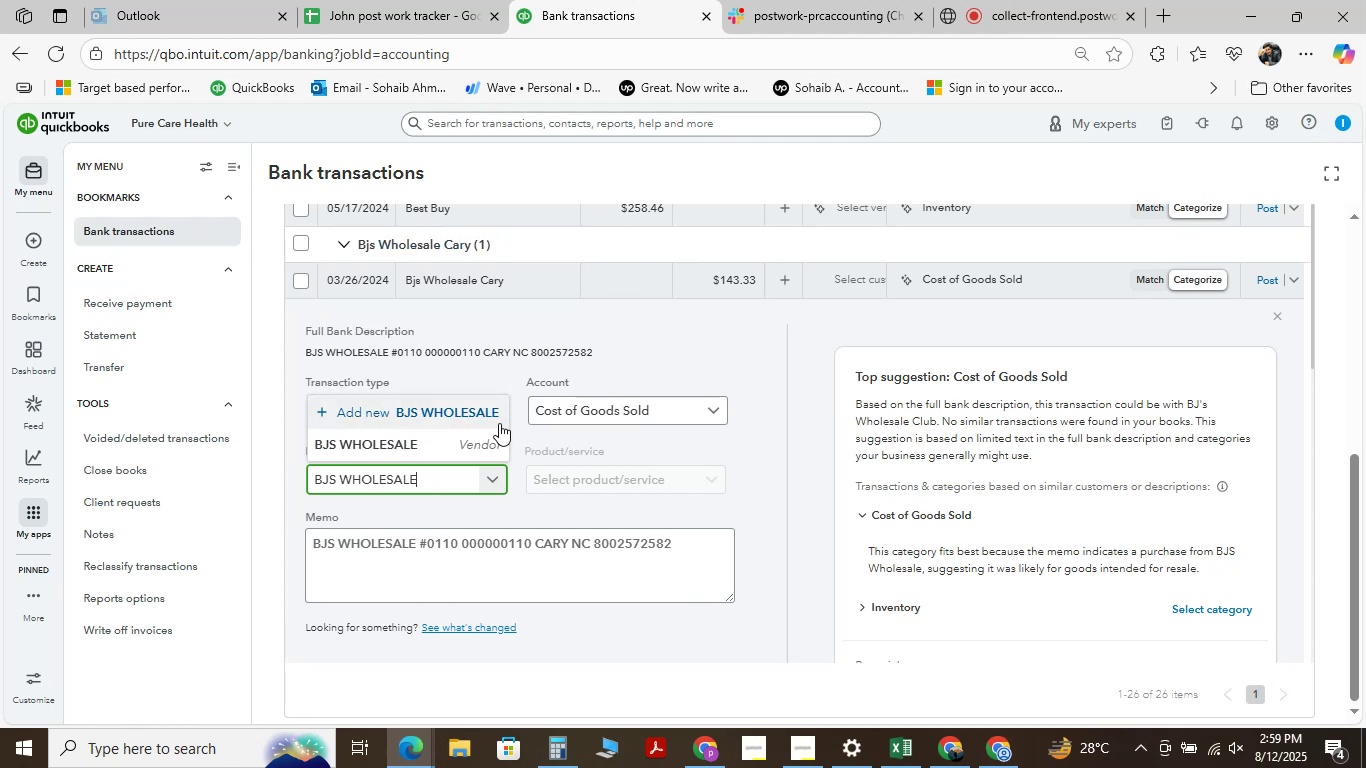 
left_click([492, 425])
 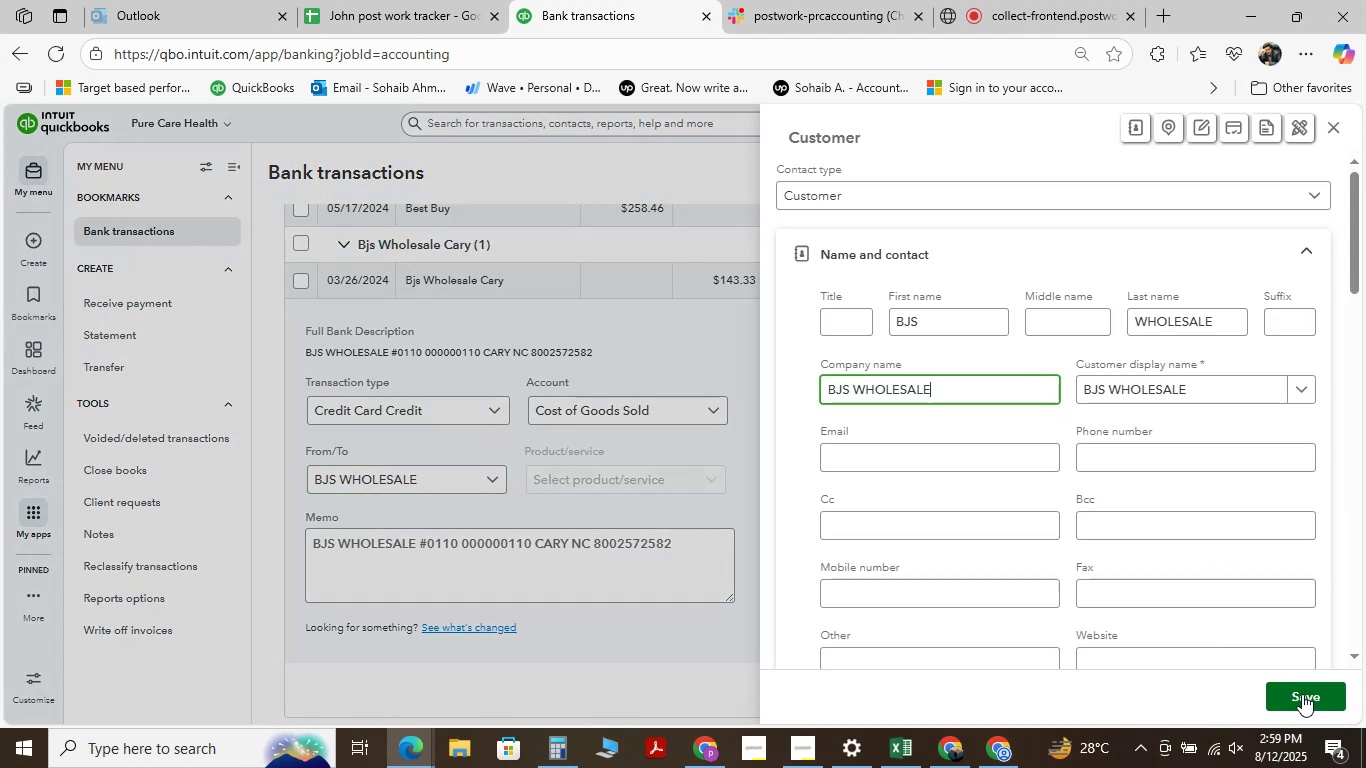 
left_click([1302, 694])
 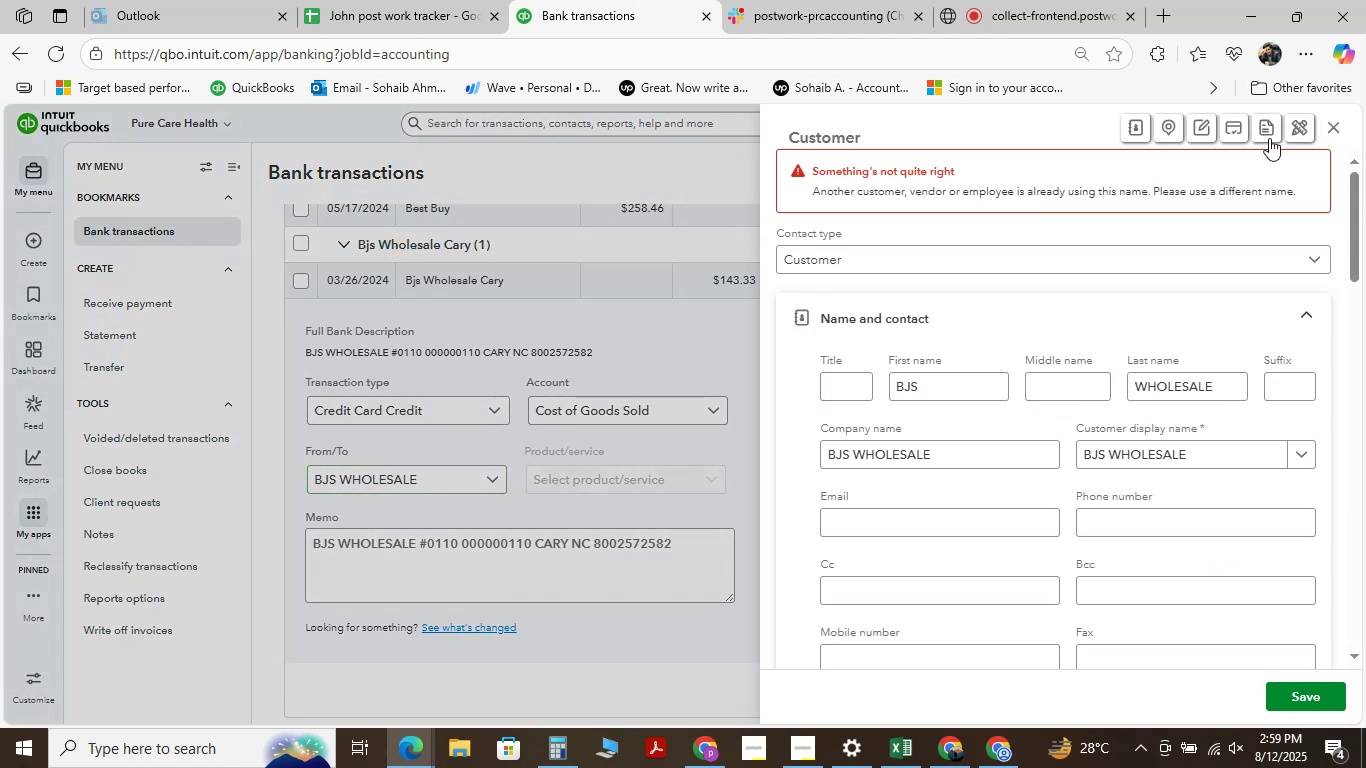 
left_click([1340, 127])
 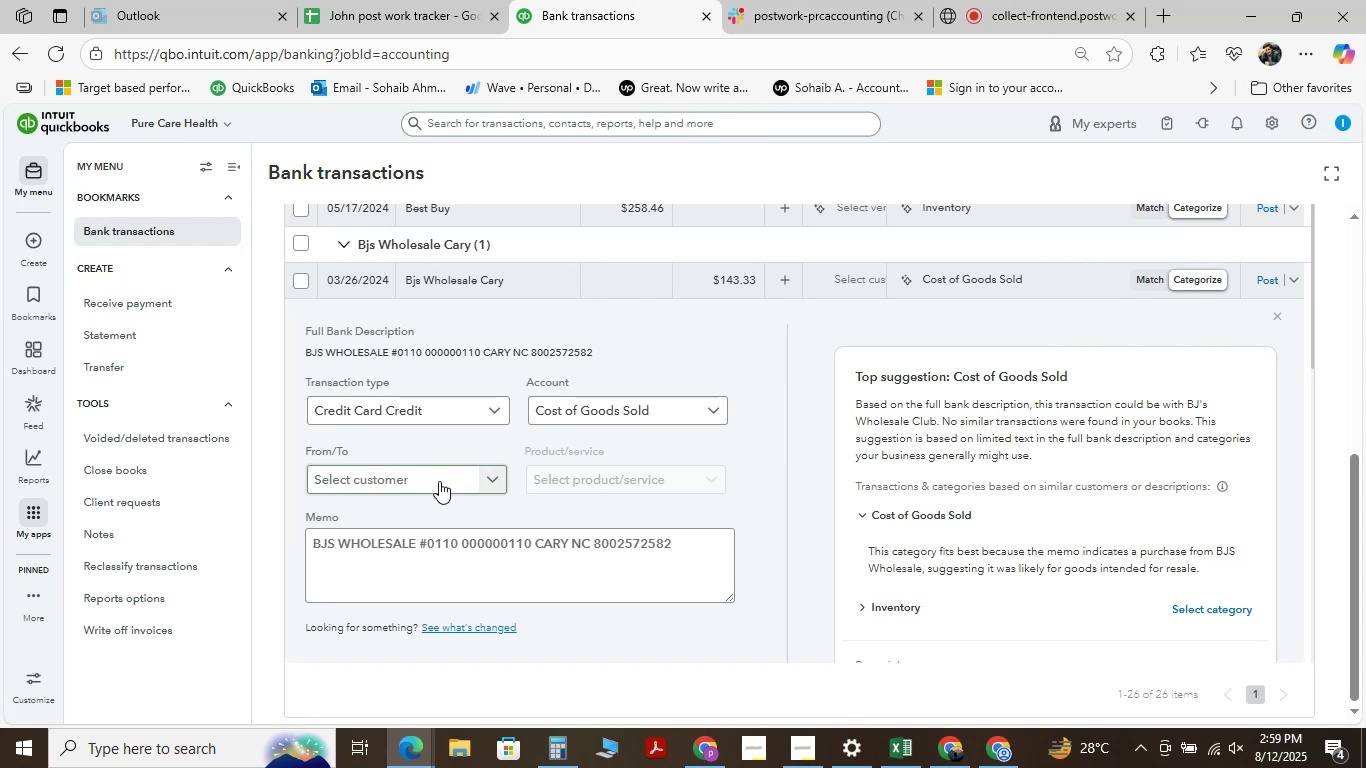 
left_click([428, 475])
 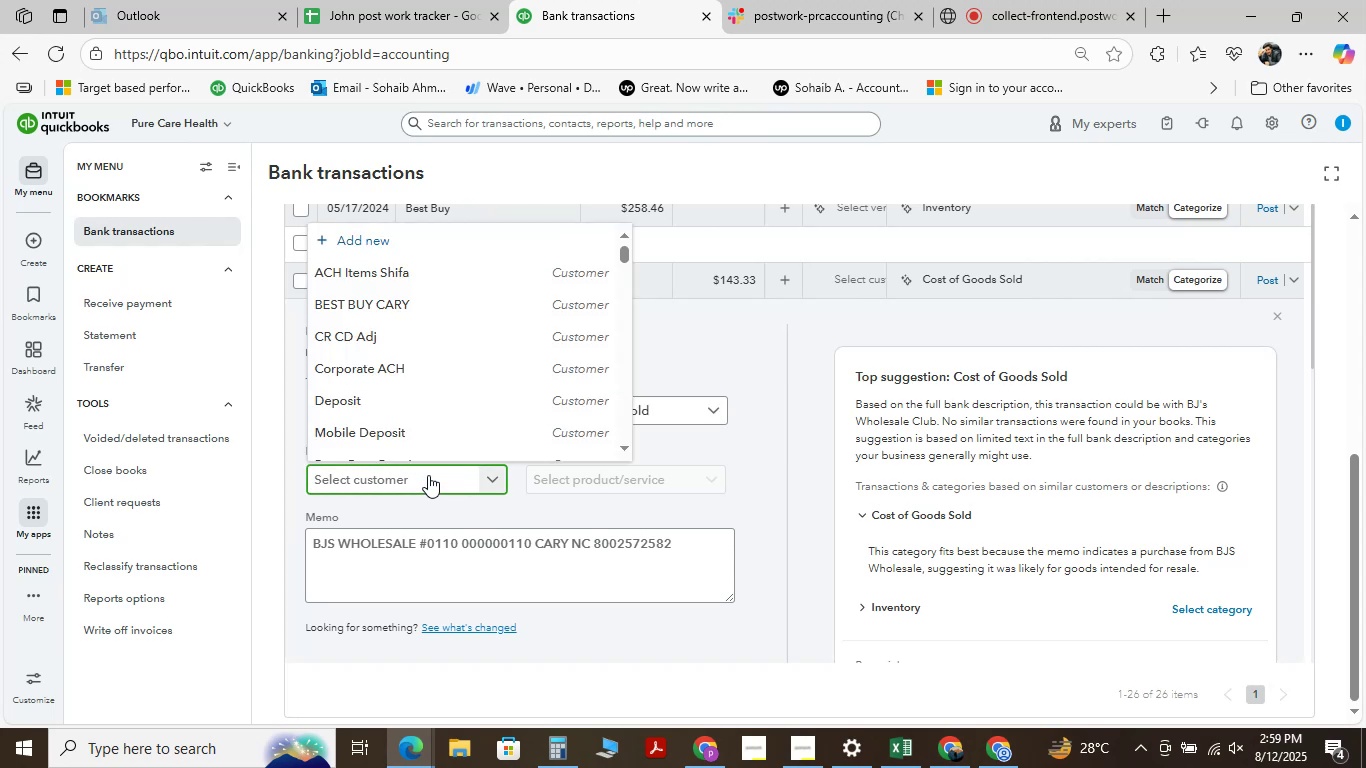 
type(bj)
 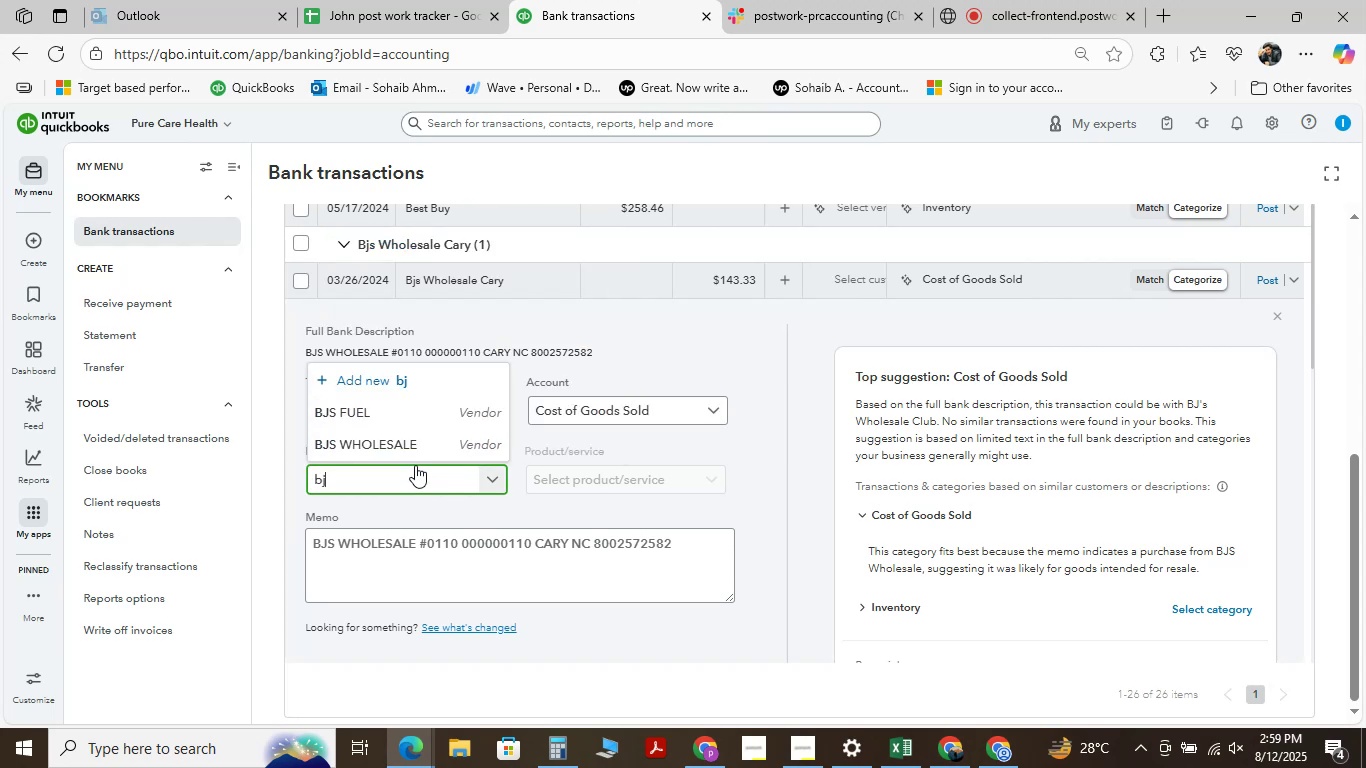 
left_click([403, 433])
 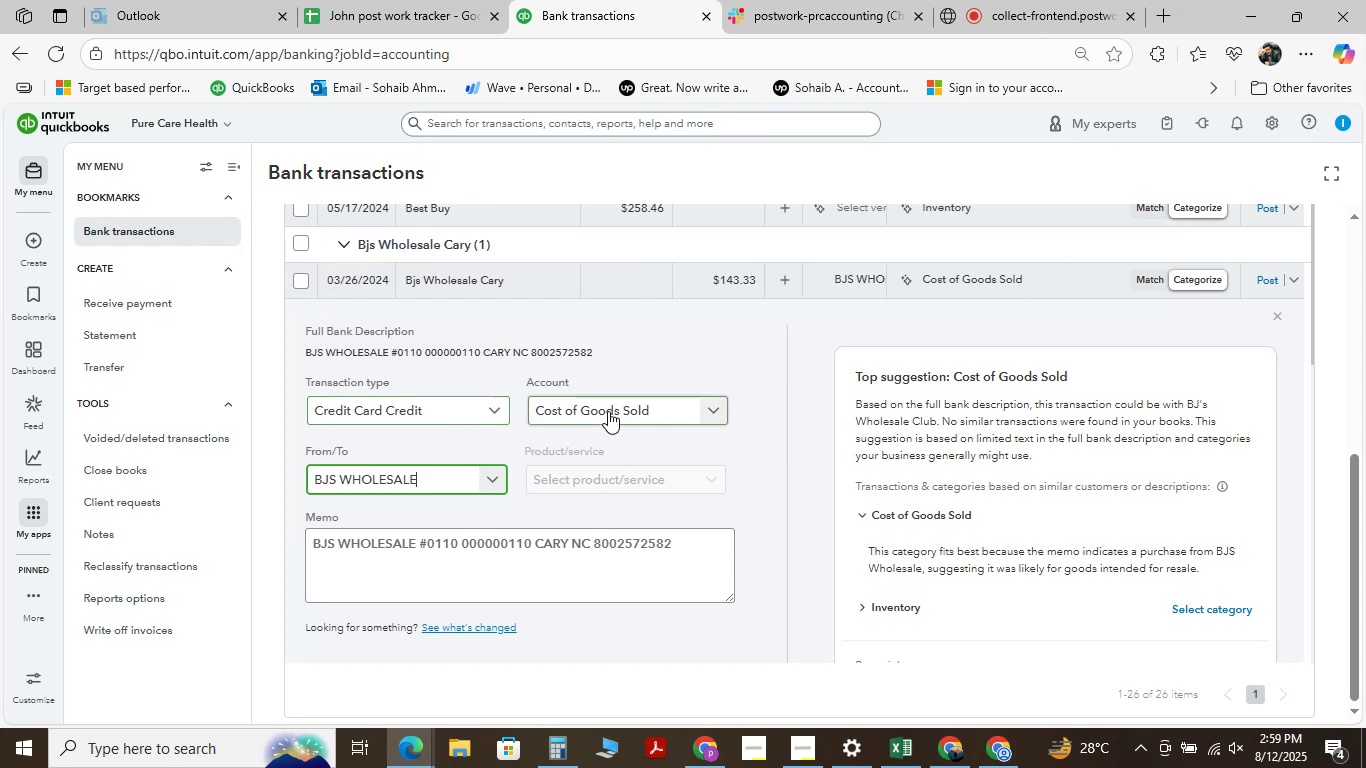 
left_click([608, 411])
 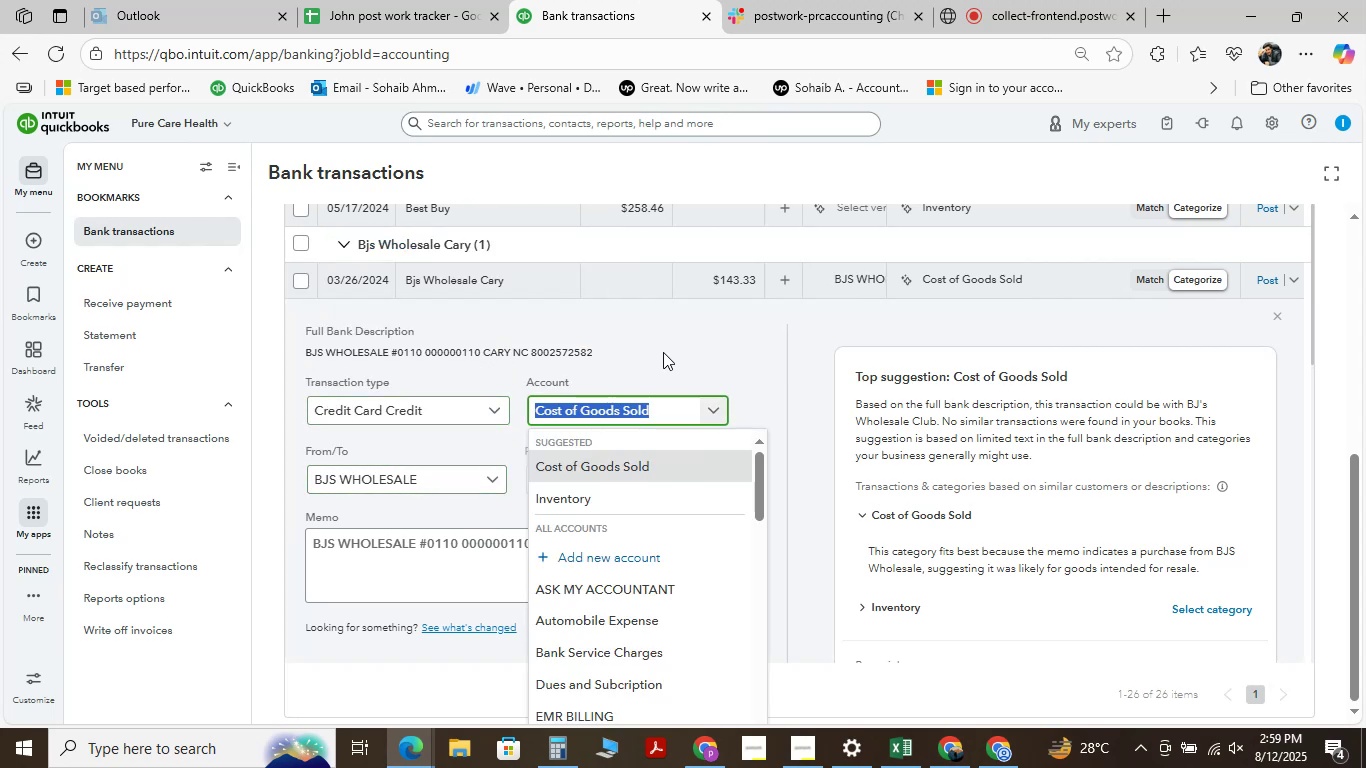 
type( )
key(Backspace)
type(off)
 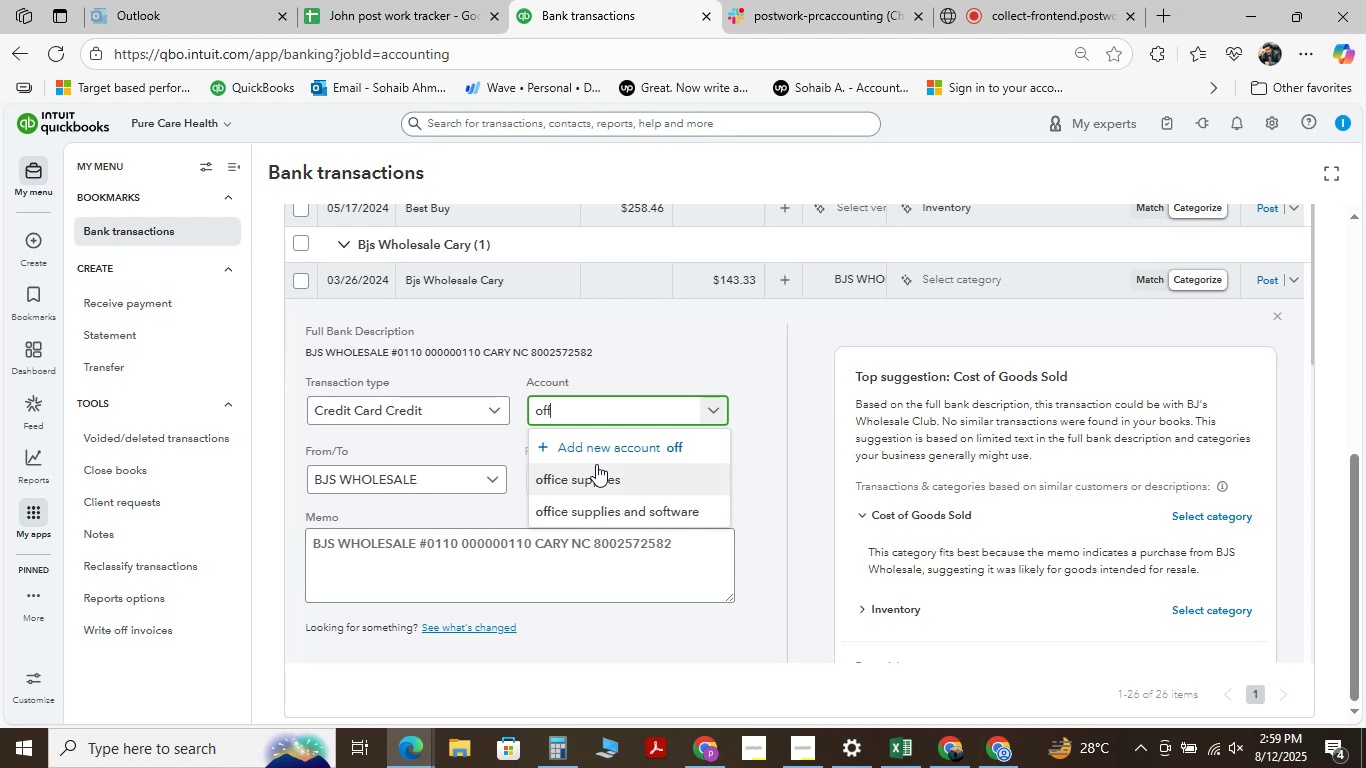 
left_click([595, 525])
 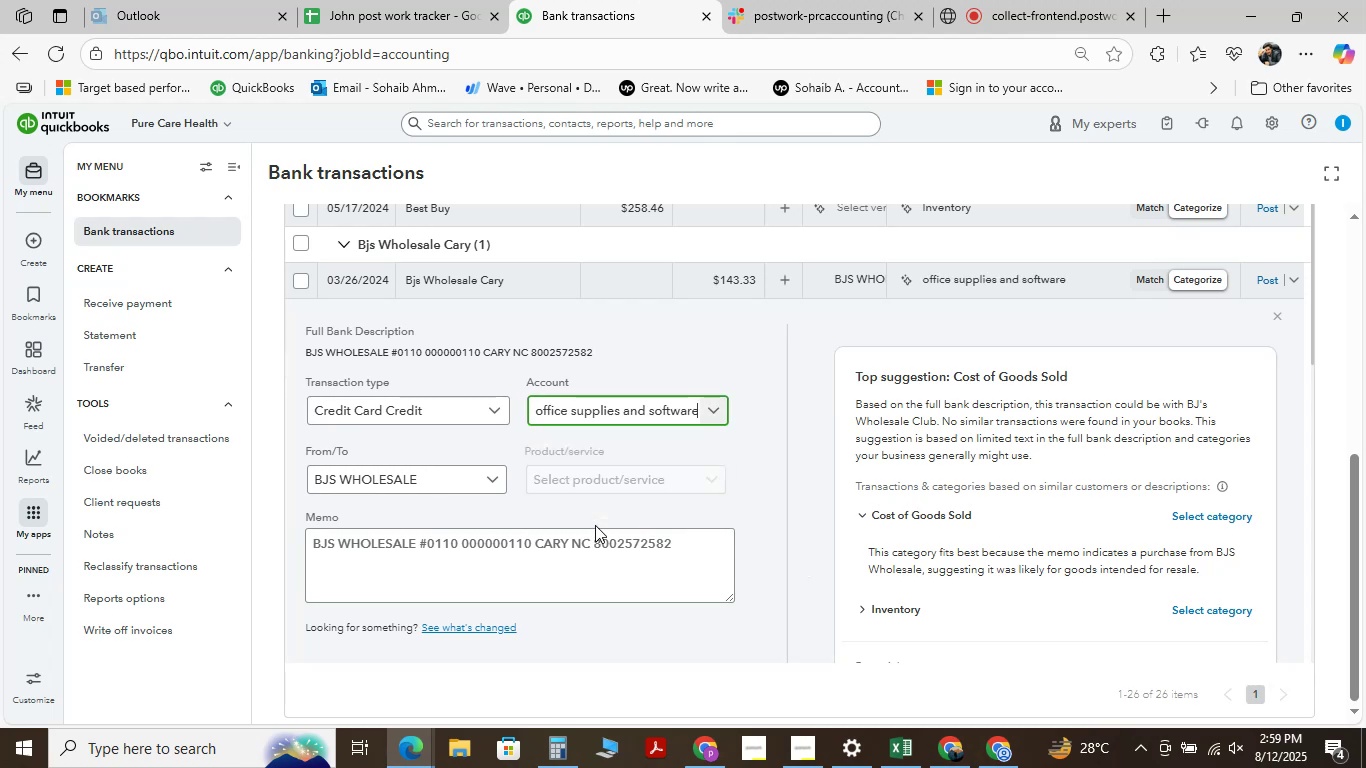 
mouse_move([552, 477])
 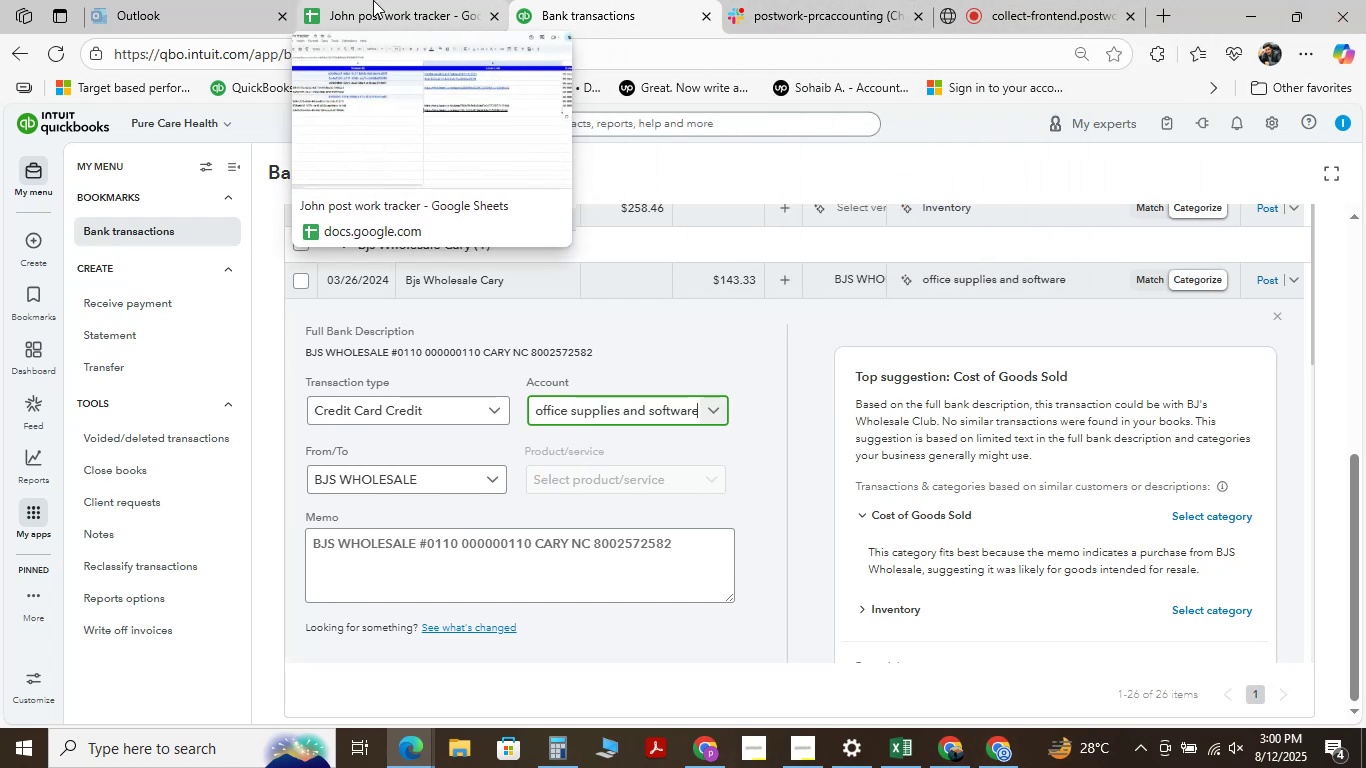 
wait(16.02)
 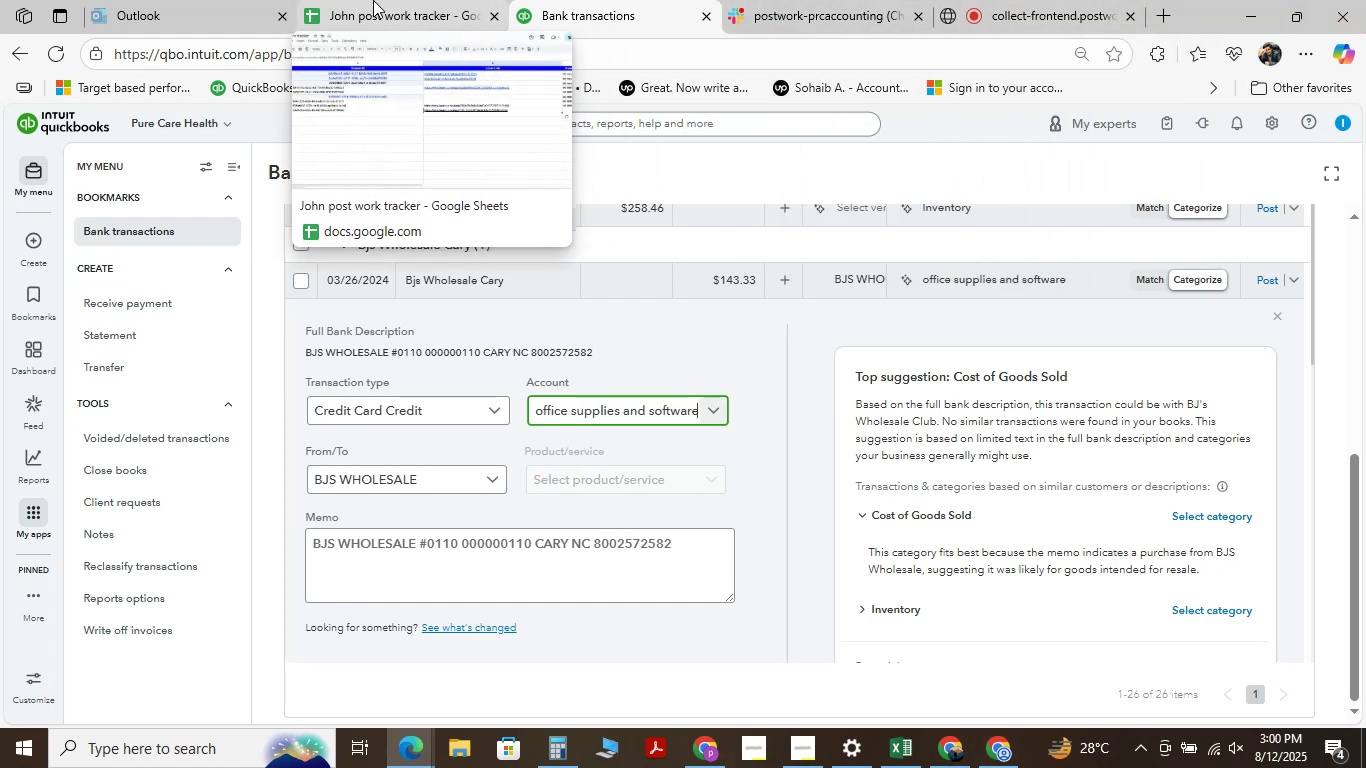 
scroll: coordinate [431, 502], scroll_direction: down, amount: 3.0
 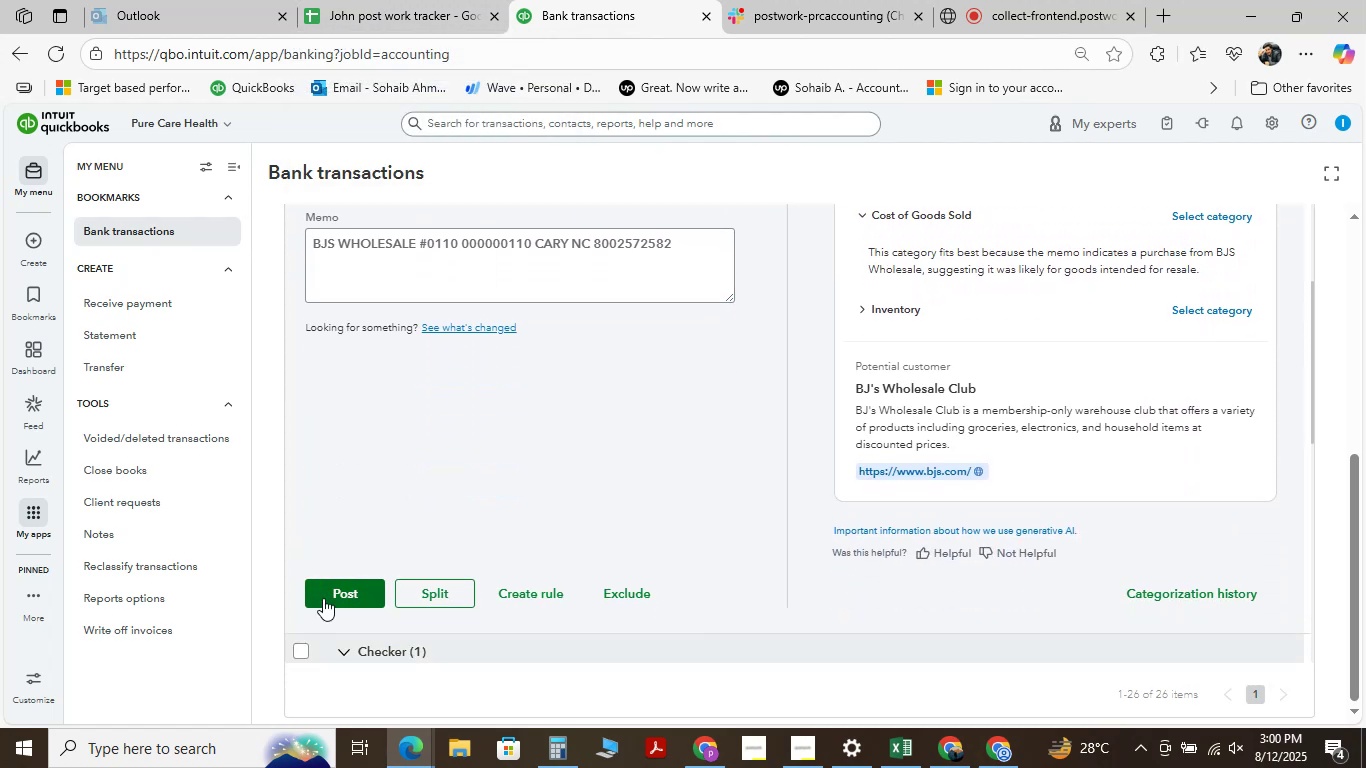 
left_click([339, 587])
 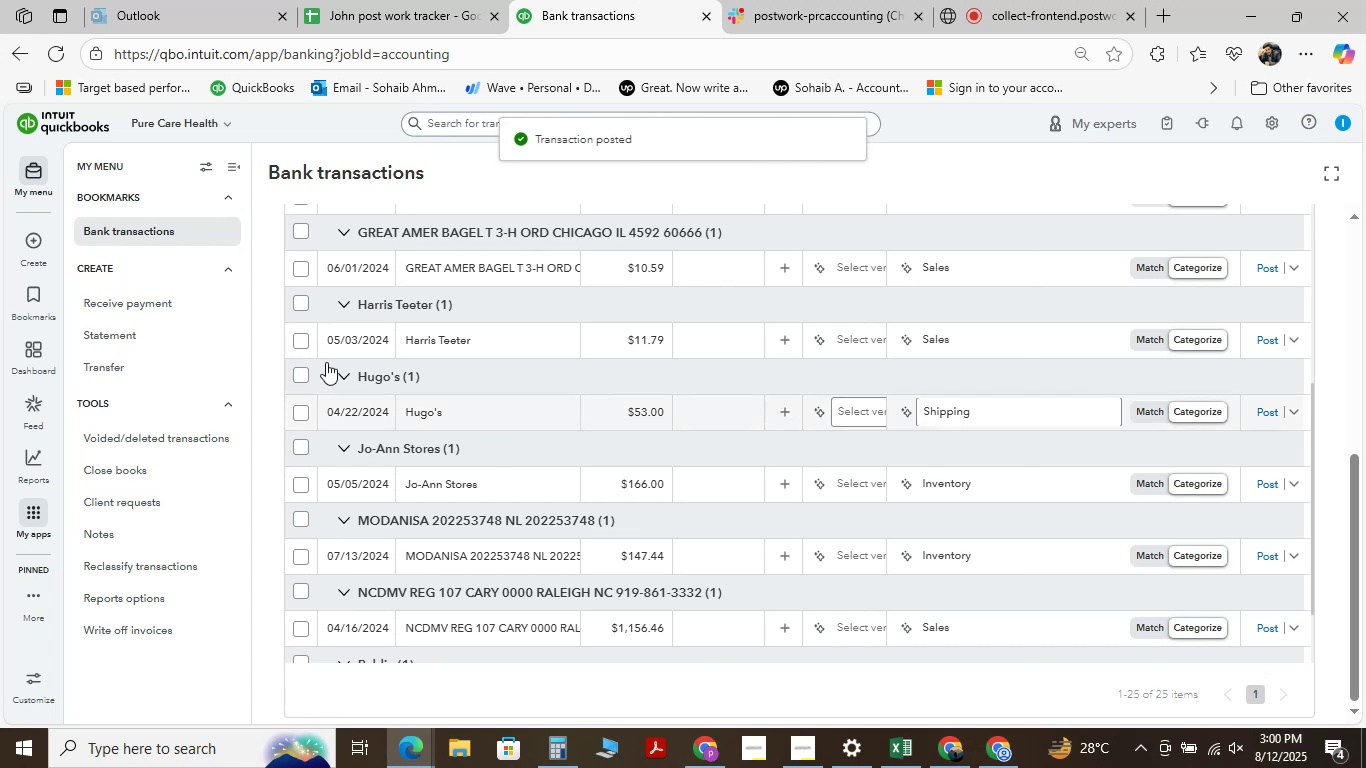 
scroll: coordinate [496, 425], scroll_direction: down, amount: 2.0
 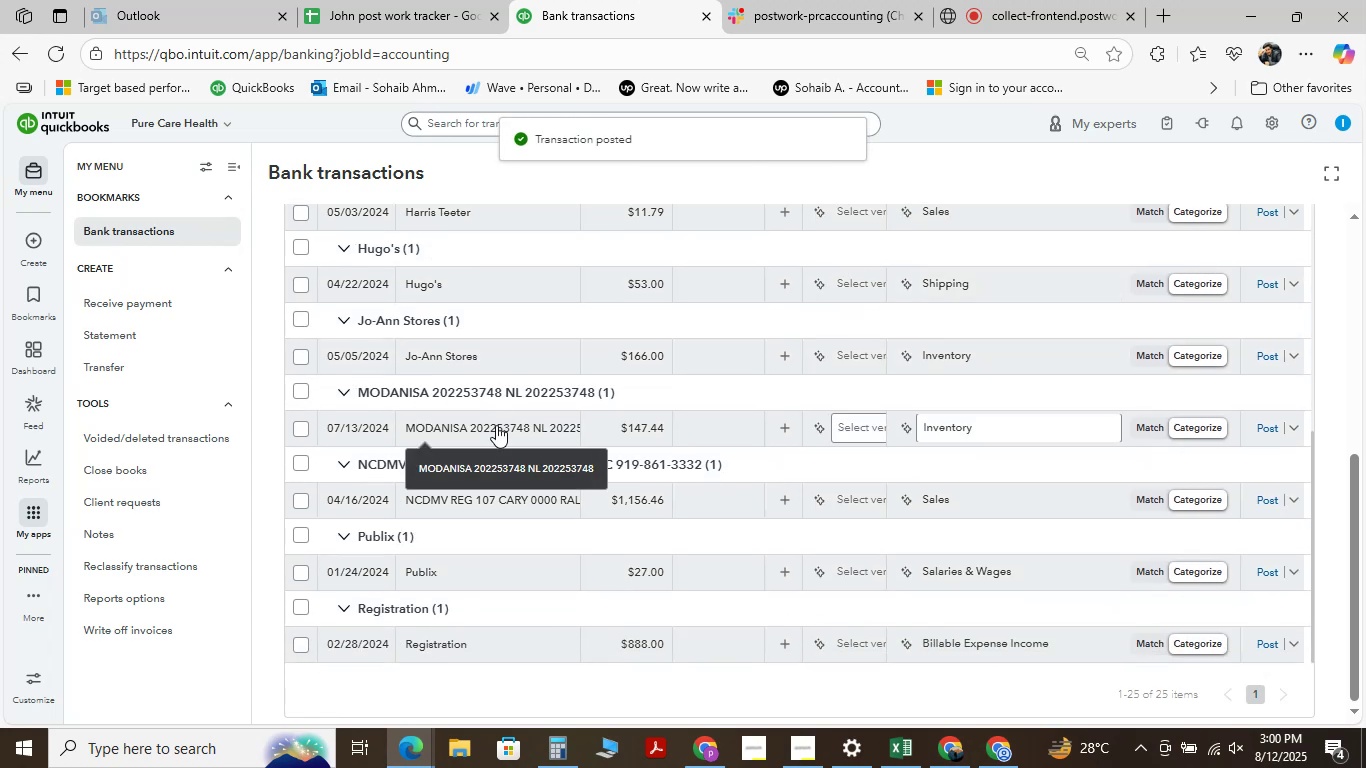 
scroll: coordinate [448, 558], scroll_direction: up, amount: 5.0
 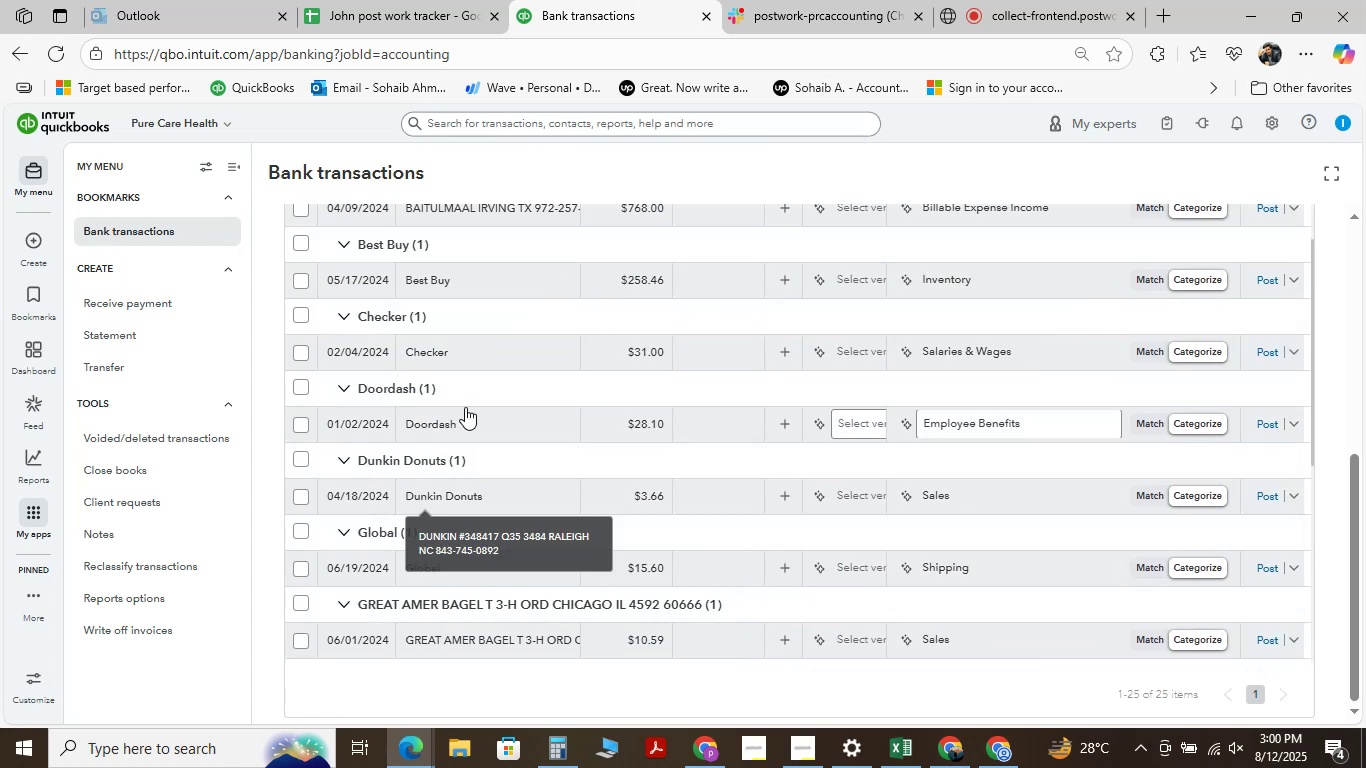 
left_click([437, 346])
 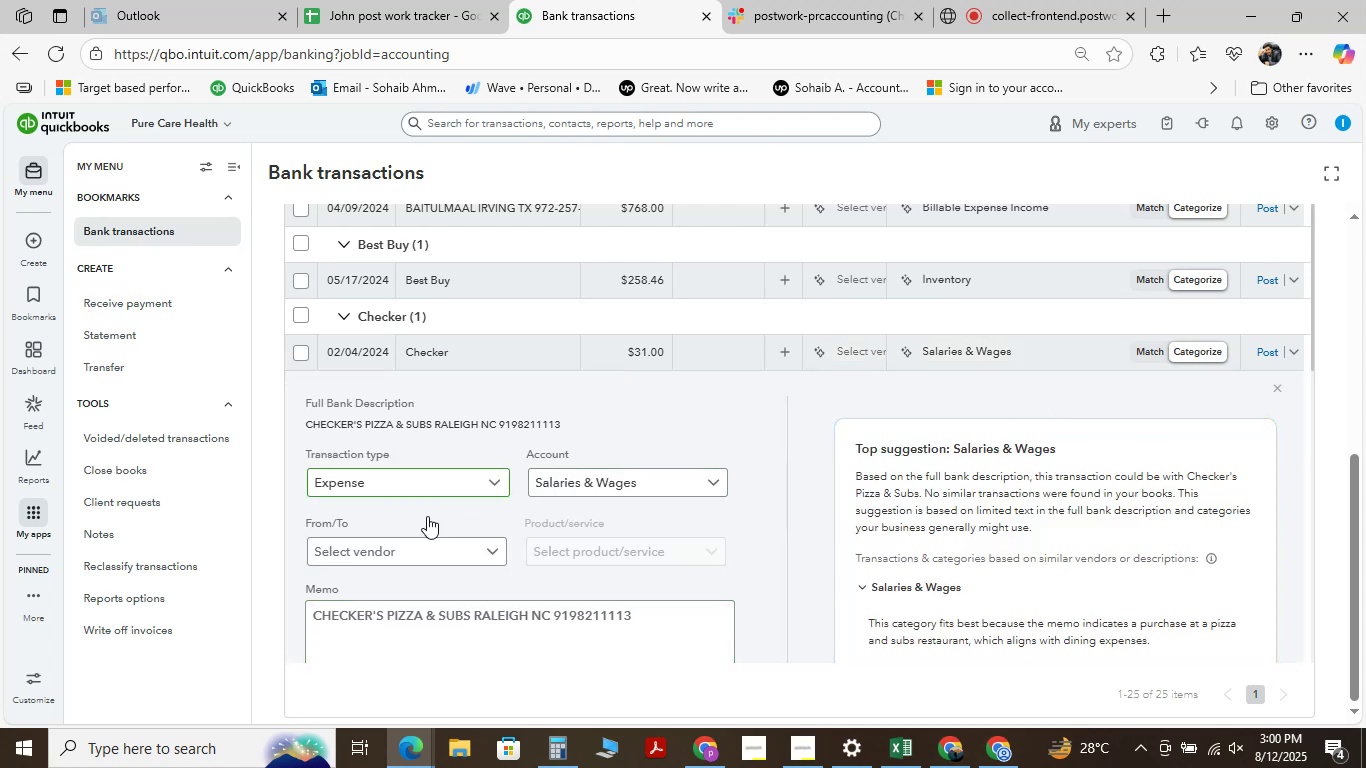 
wait(5.36)
 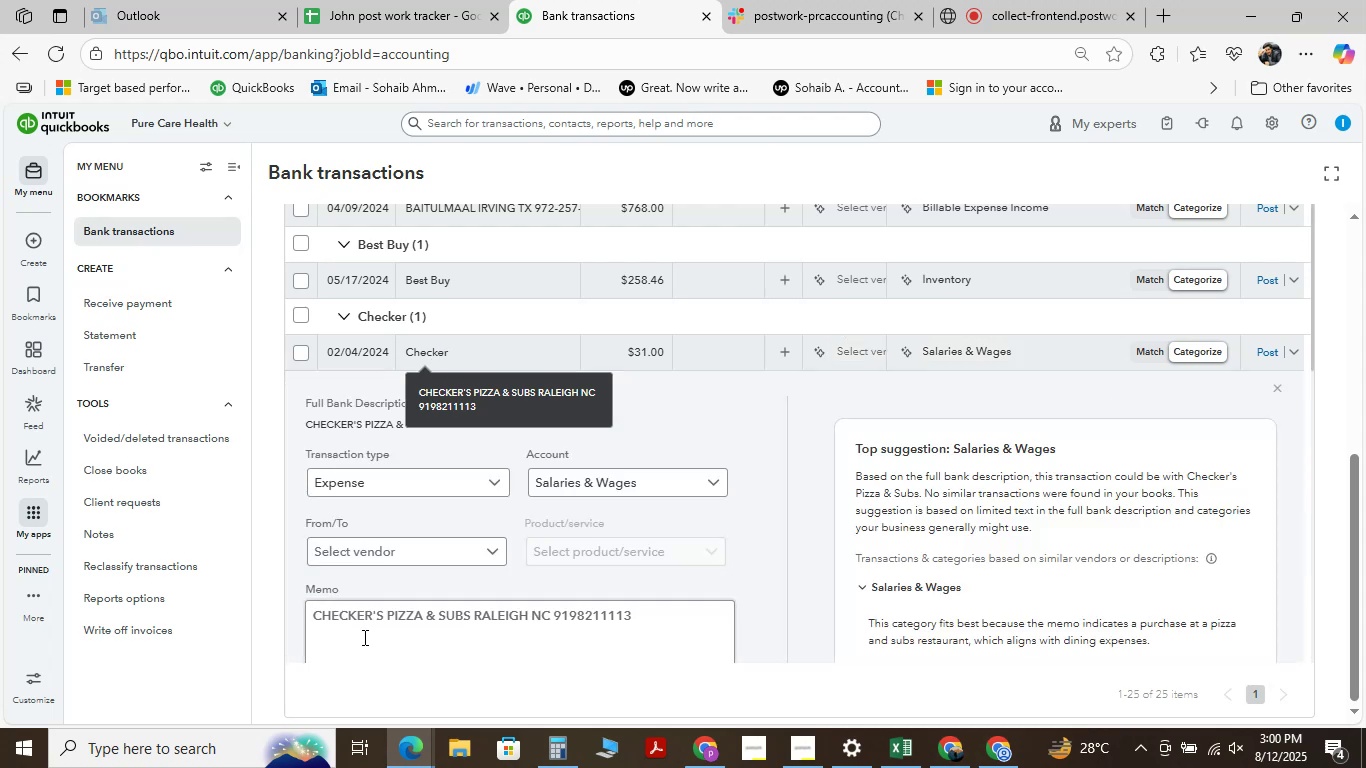 
left_click_drag(start_coordinate=[422, 615], to_coordinate=[294, 596])
 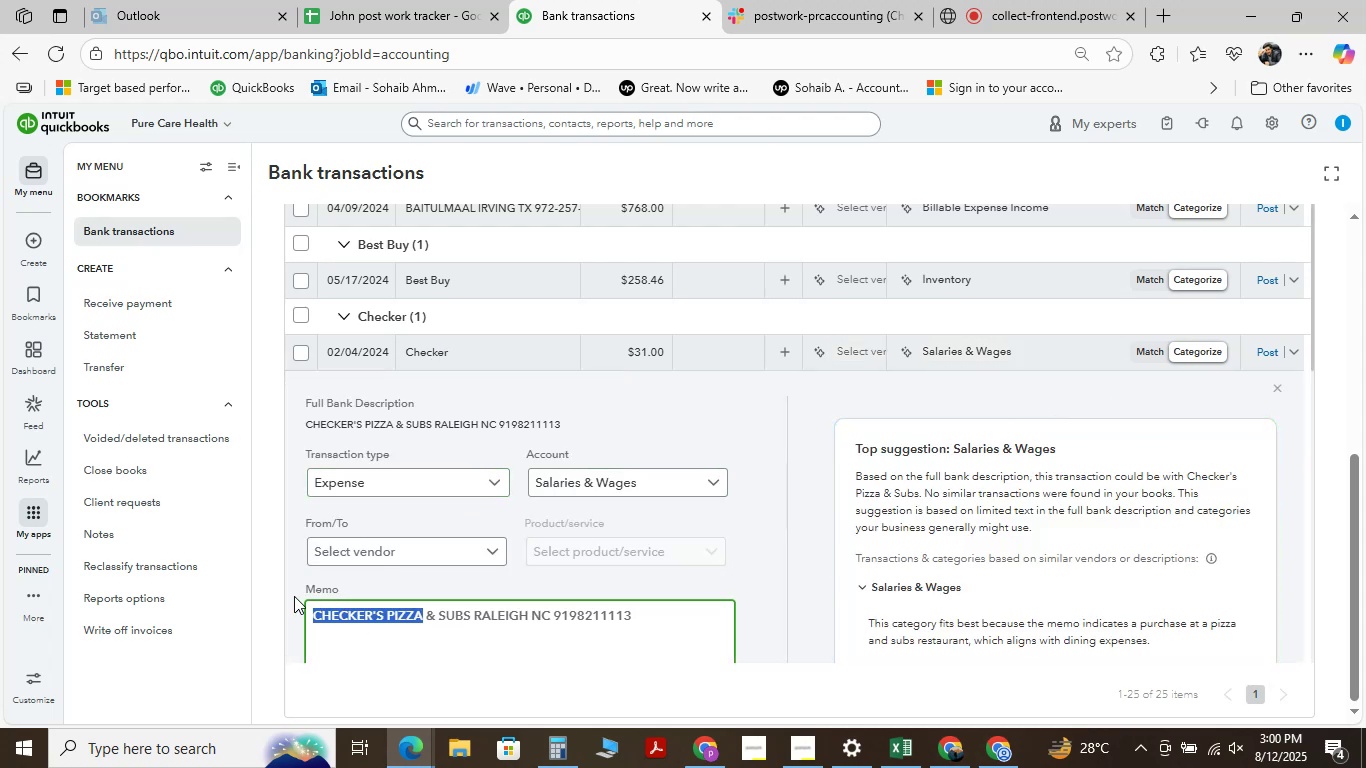 
key(Control+C)
 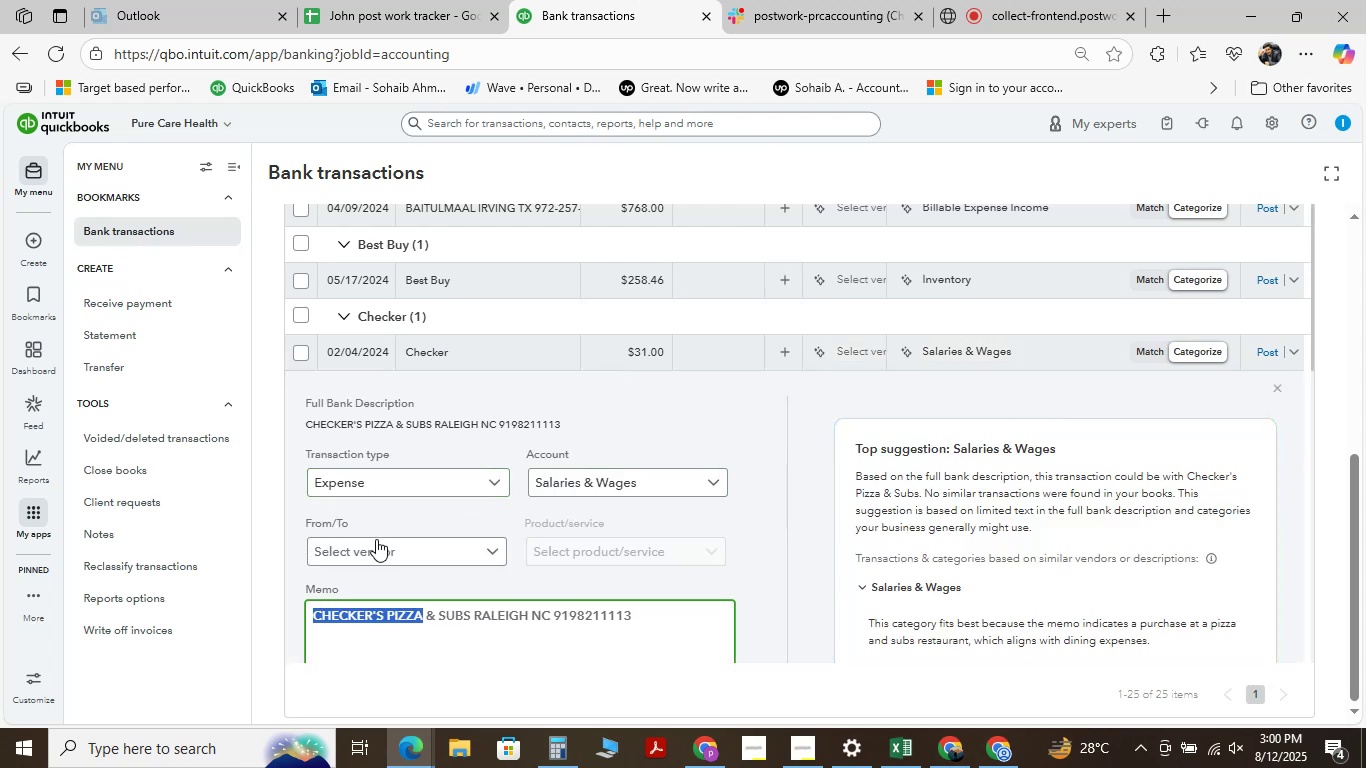 
left_click([378, 554])
 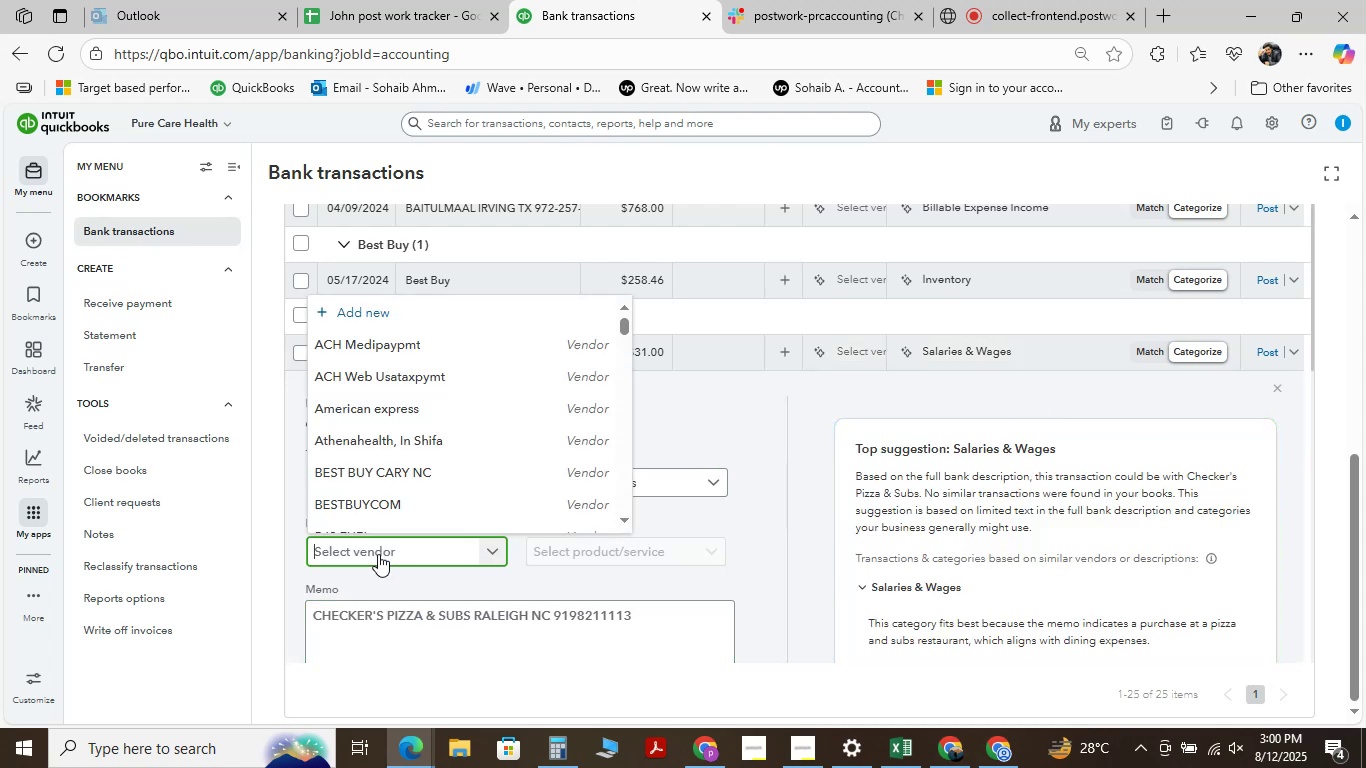 
key(Control+V)
 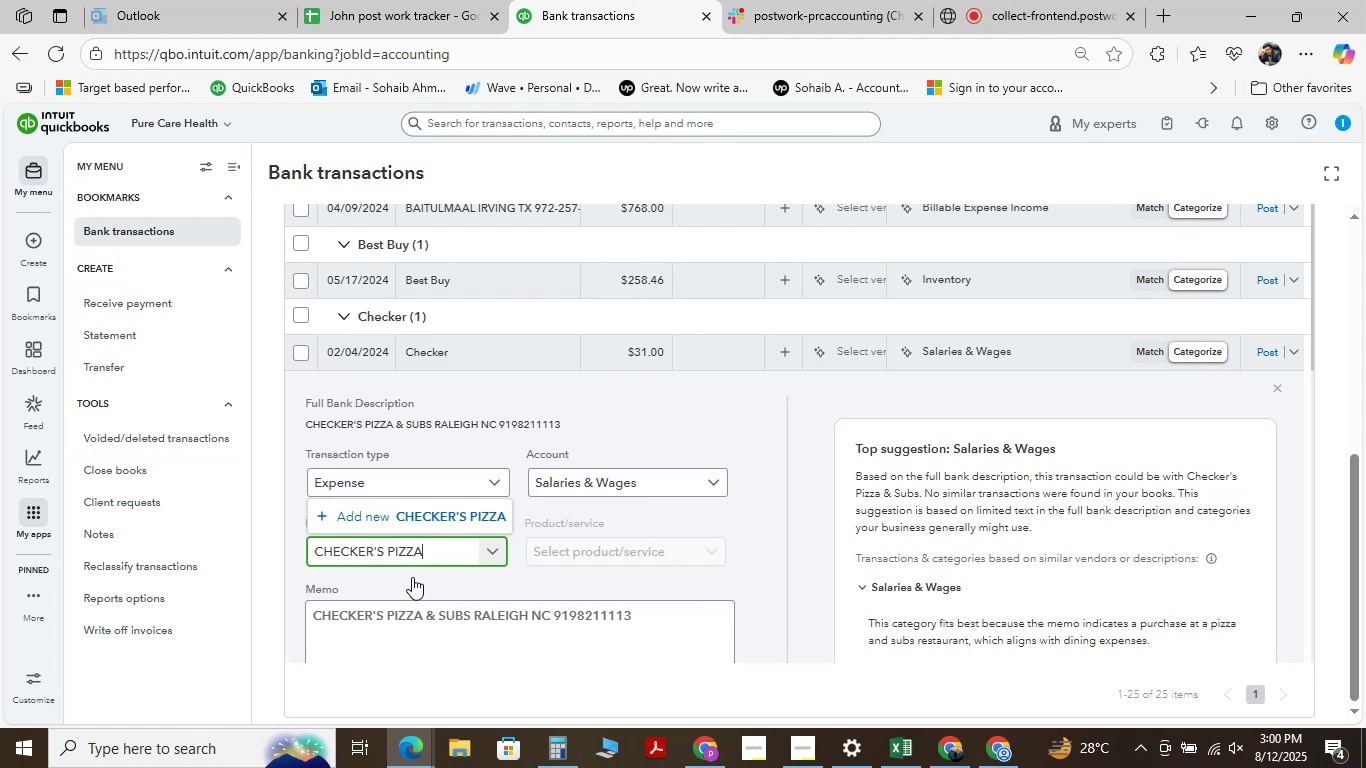 
left_click([438, 506])
 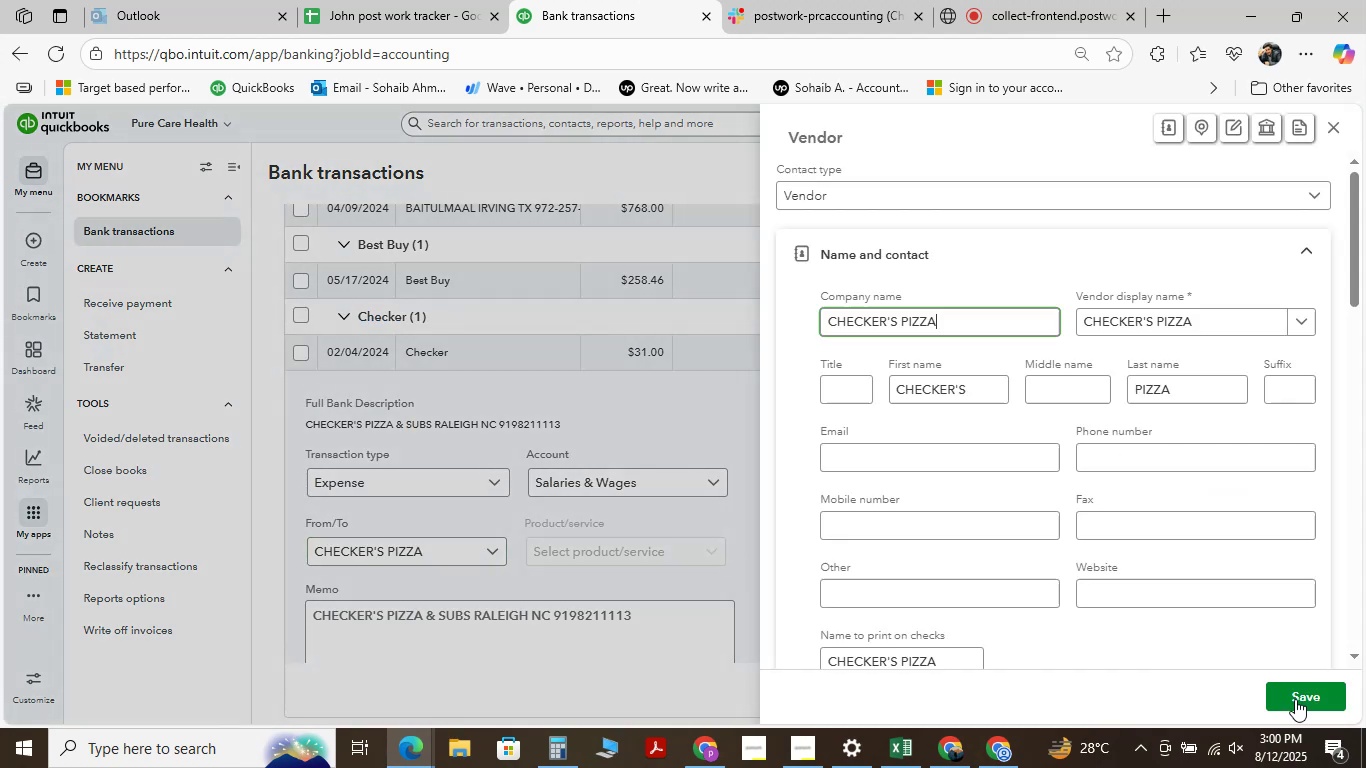 
left_click([1294, 700])
 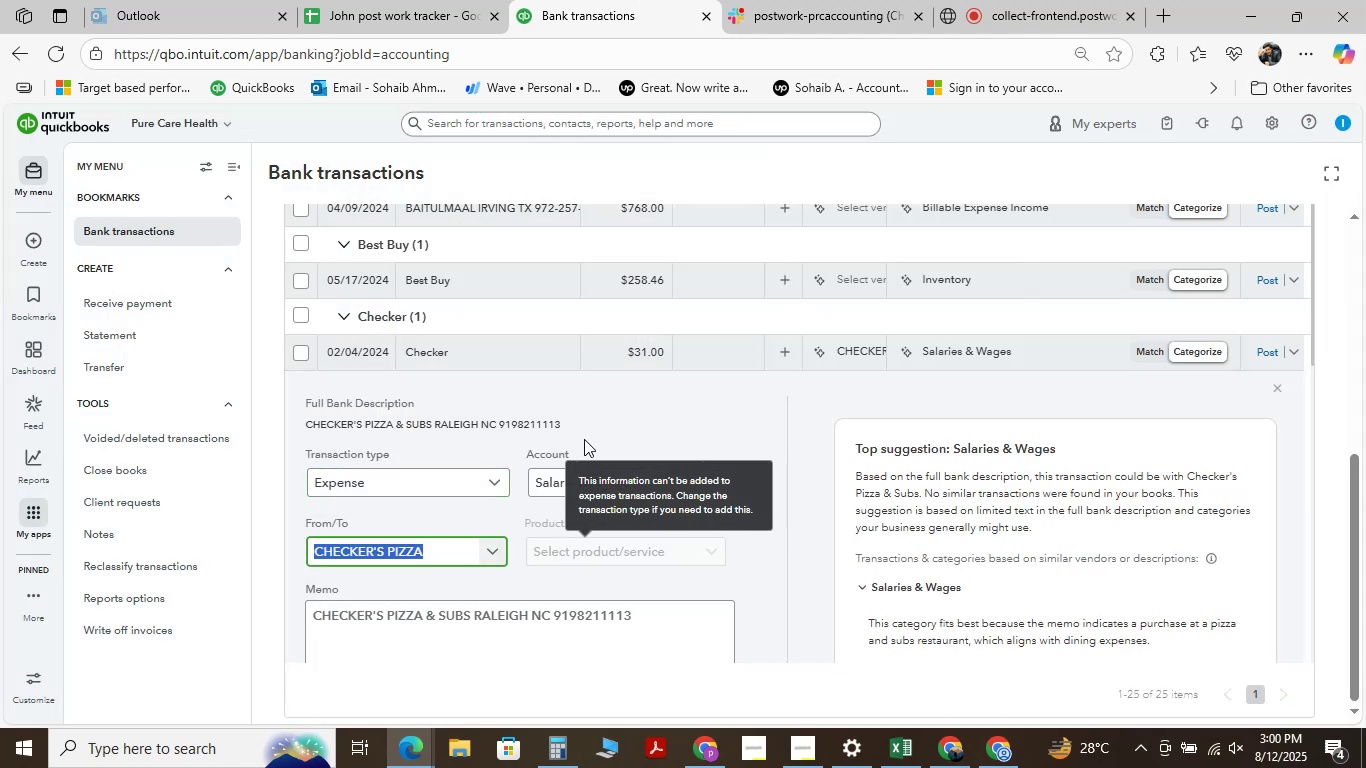 
left_click([627, 488])
 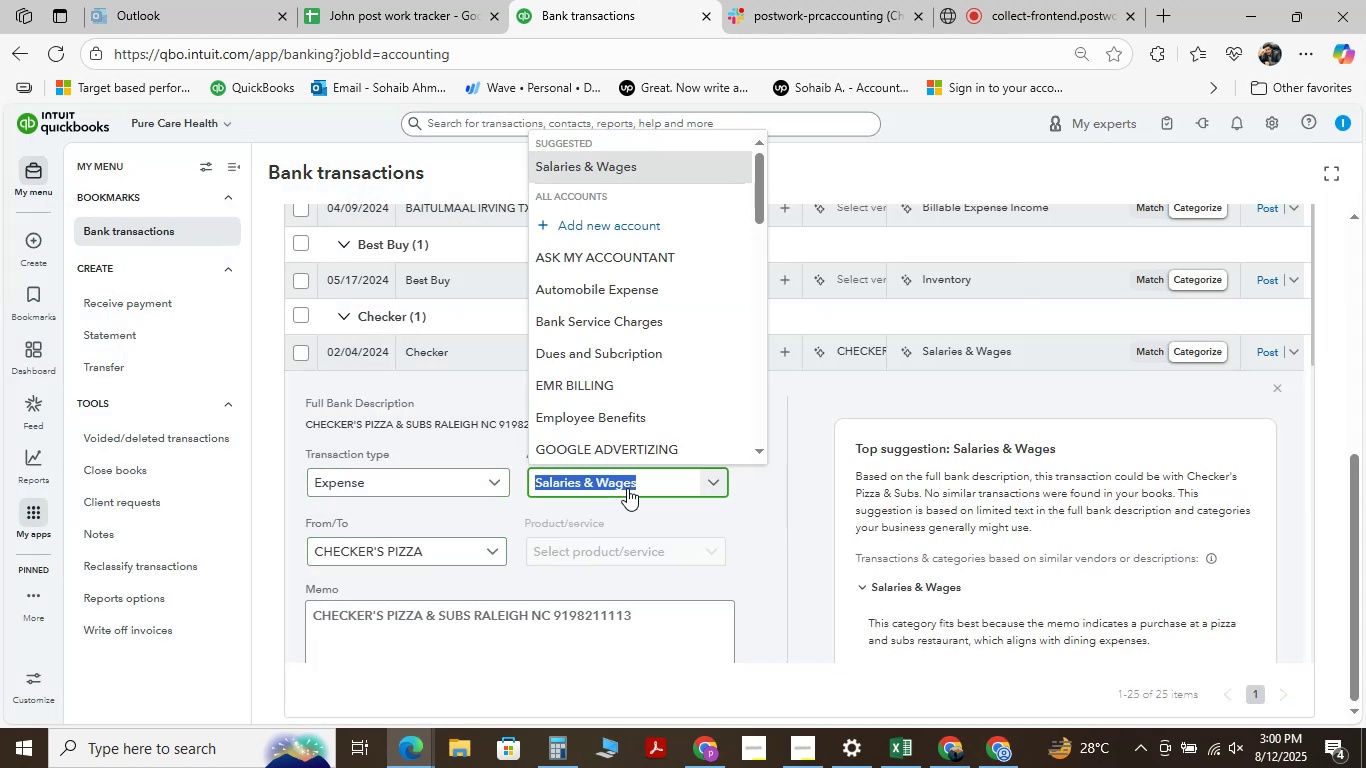 
type( )
key(Backspace)
type(me)
 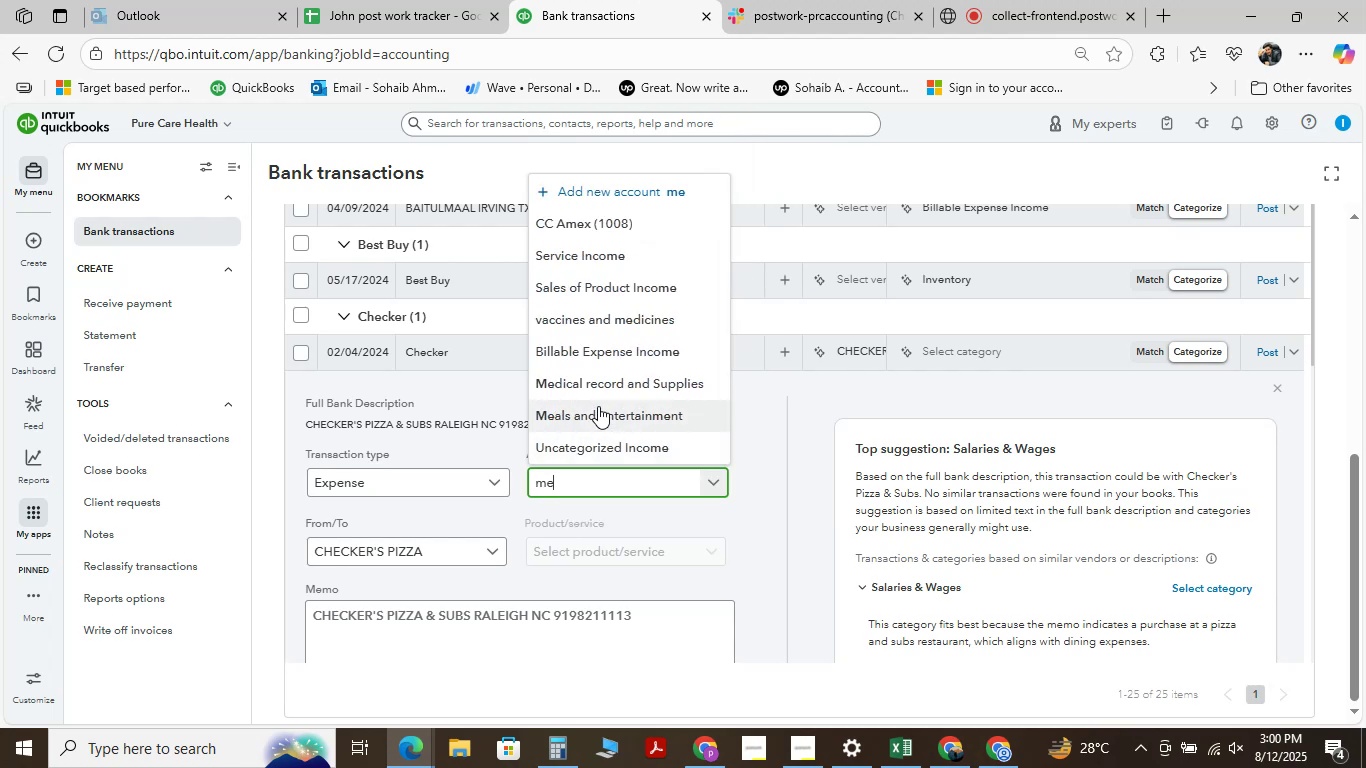 
left_click([598, 404])
 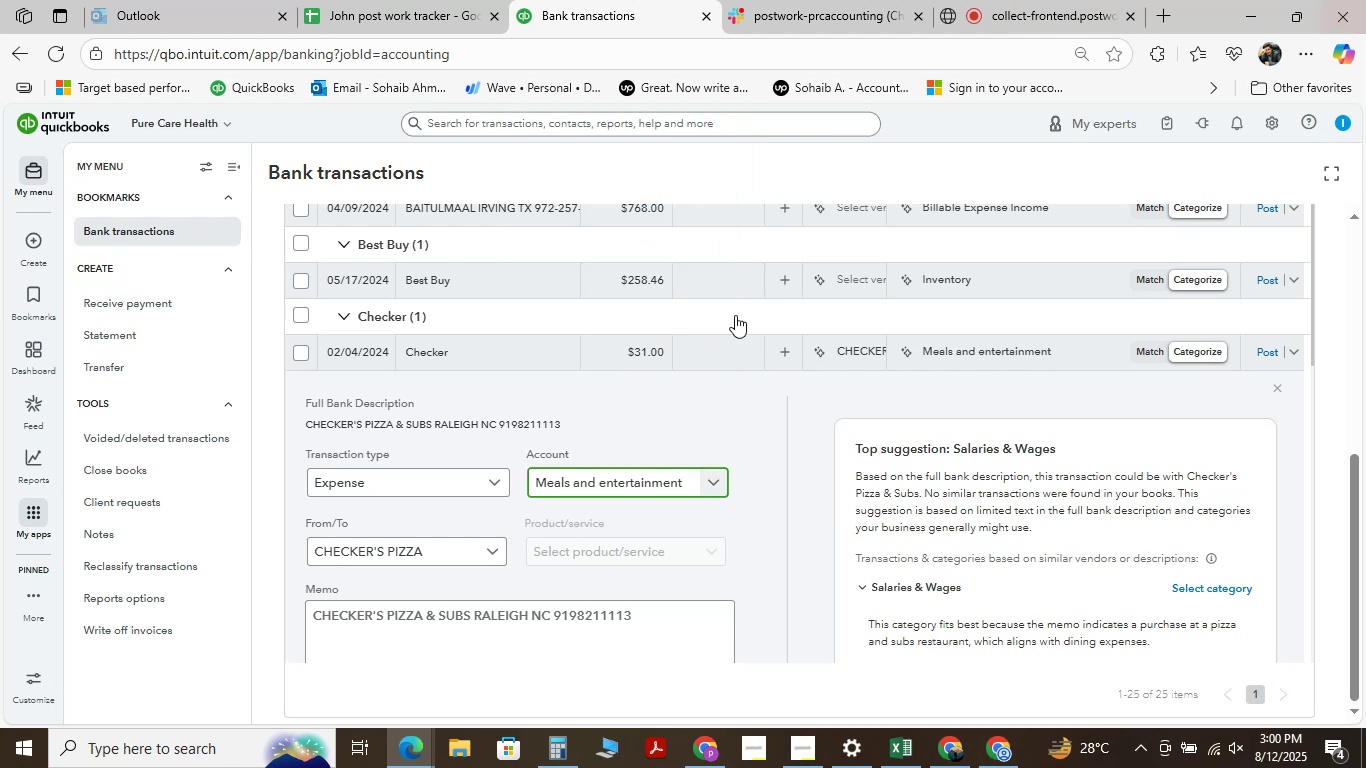 
scroll: coordinate [443, 429], scroll_direction: down, amount: 3.0
 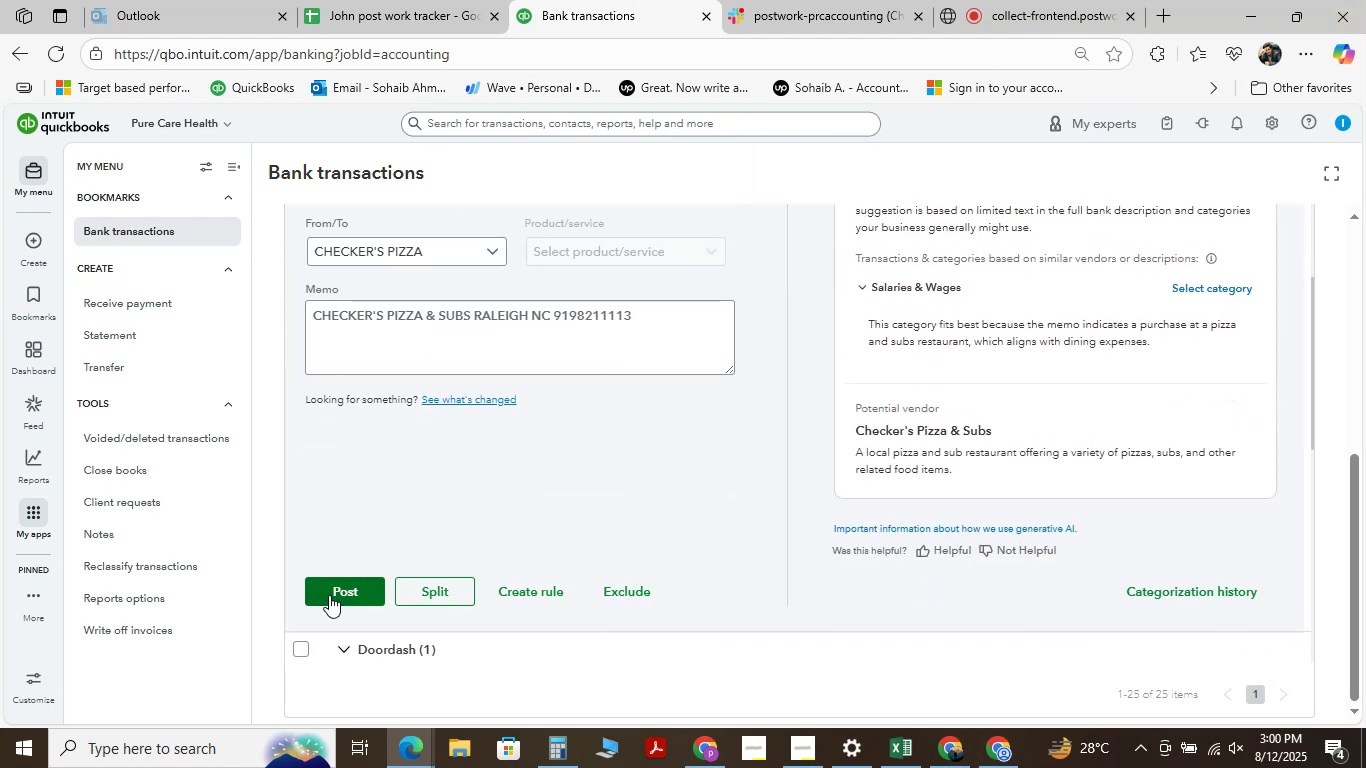 
left_click([329, 595])
 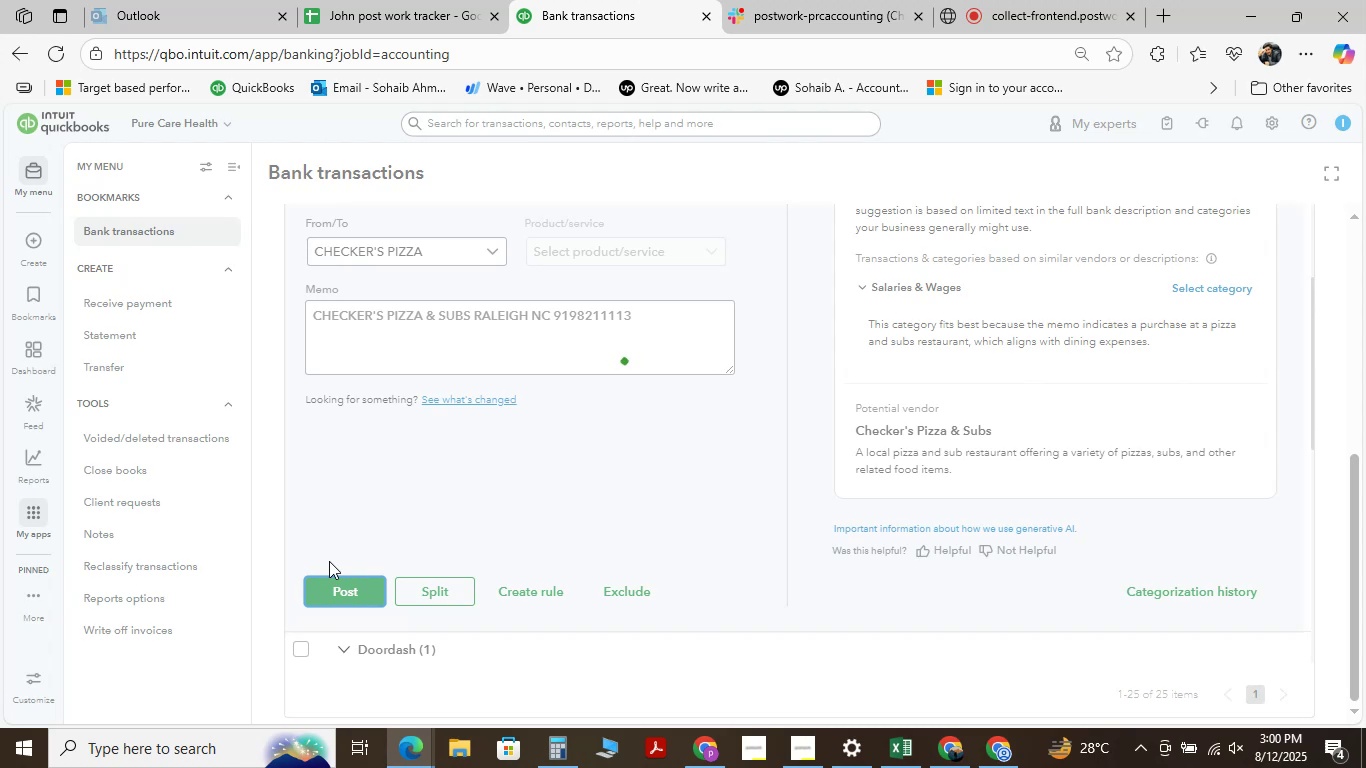 
scroll: coordinate [499, 500], scroll_direction: down, amount: 10.0
 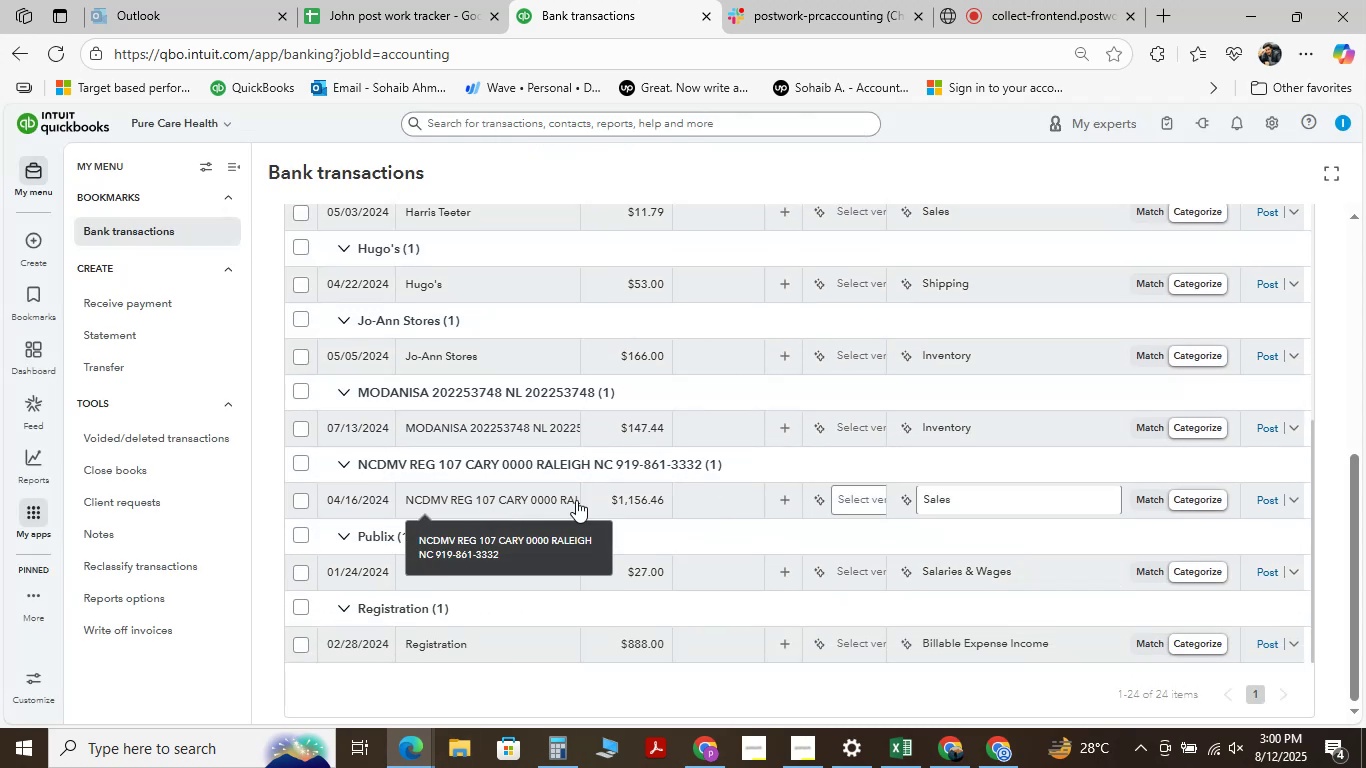 
mouse_move([568, 446])
 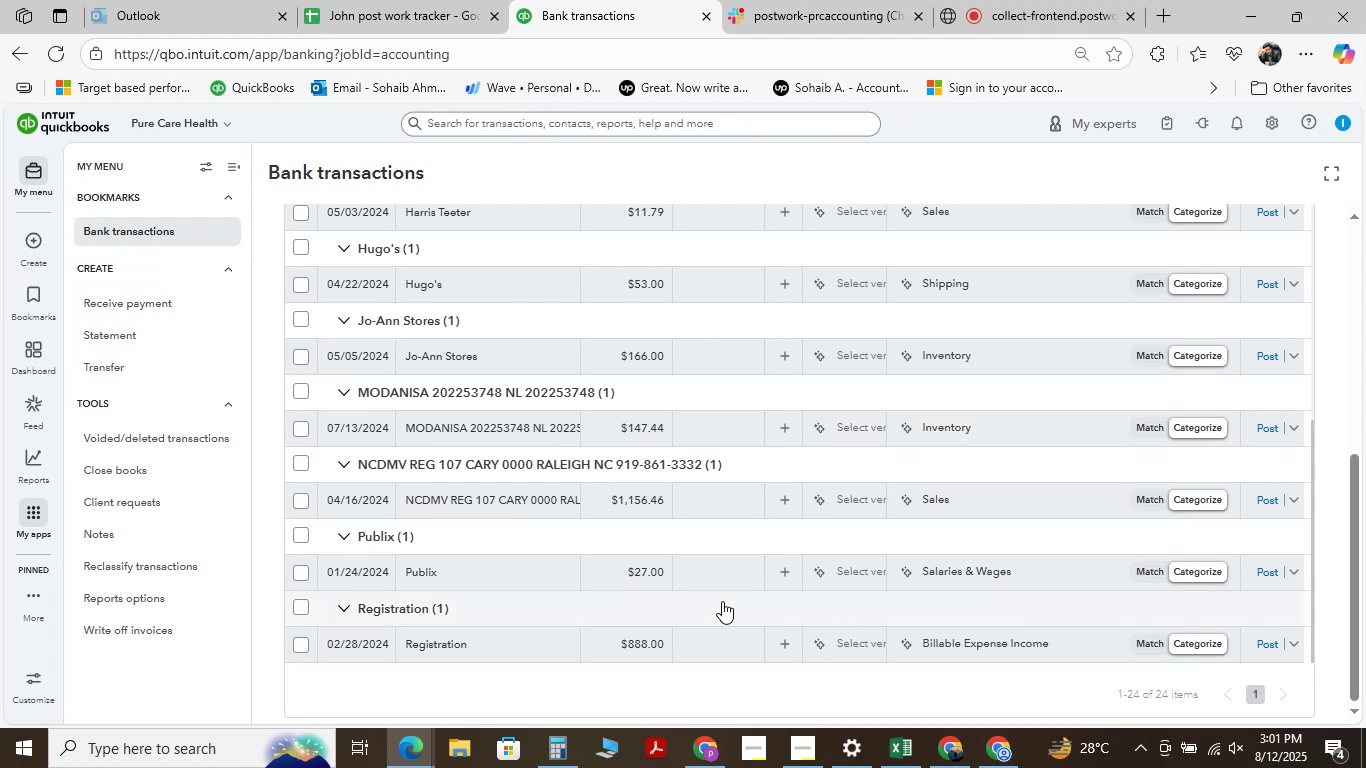 
wait(5.77)
 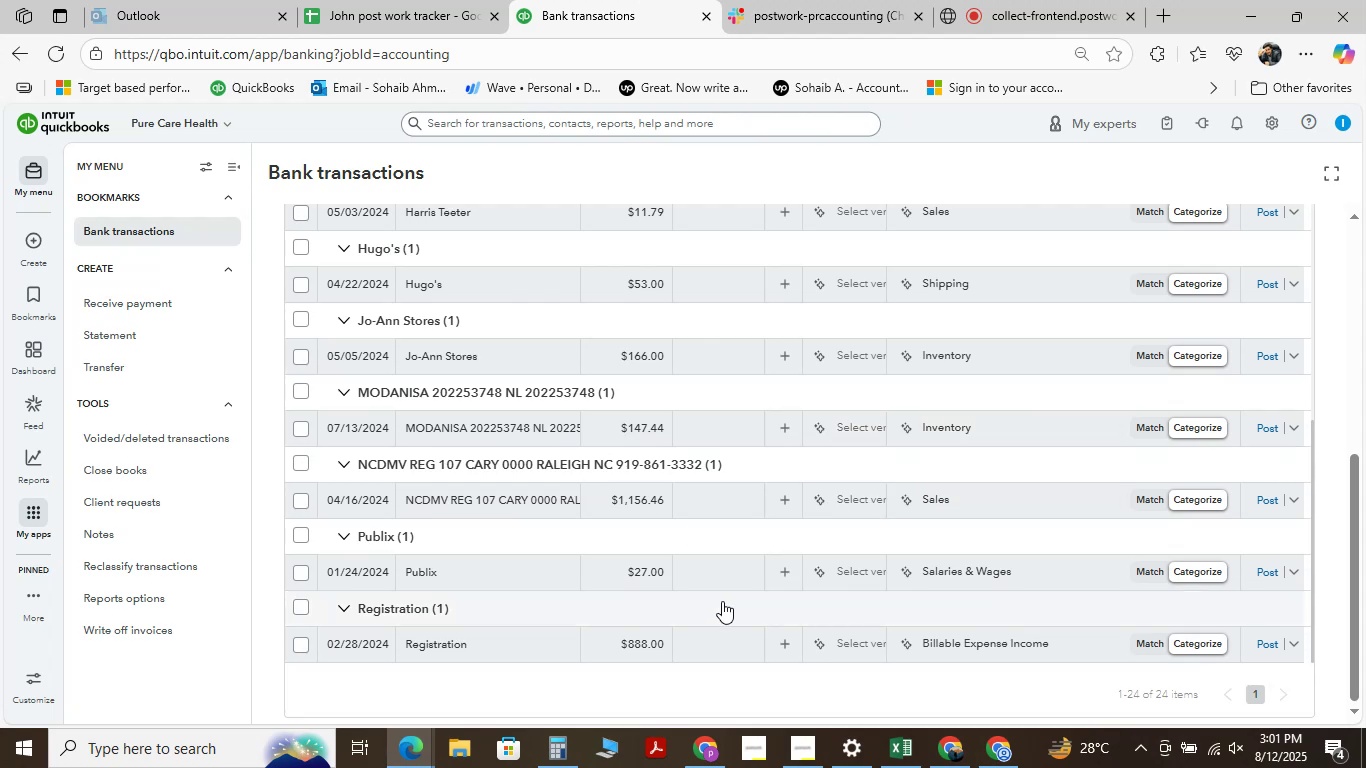 
mouse_move([699, 650])
 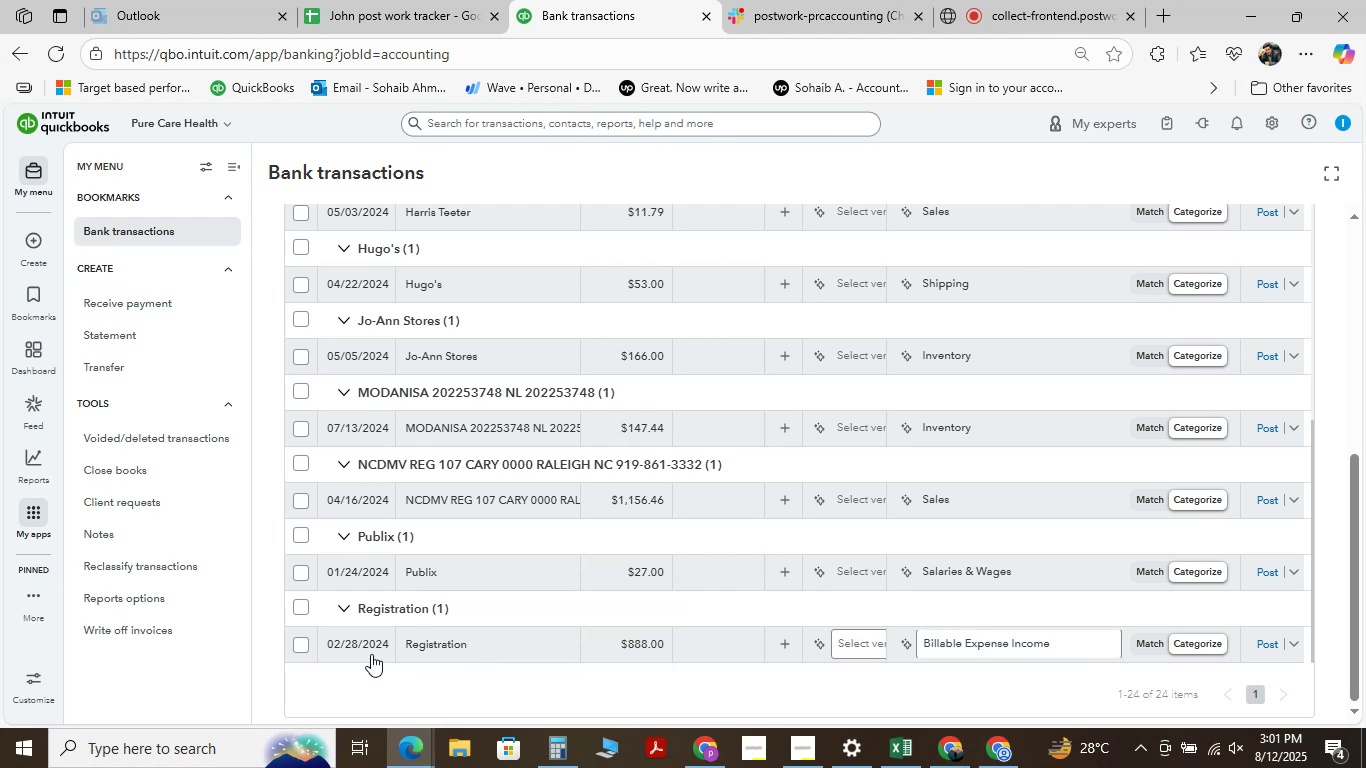 
wait(30.78)
 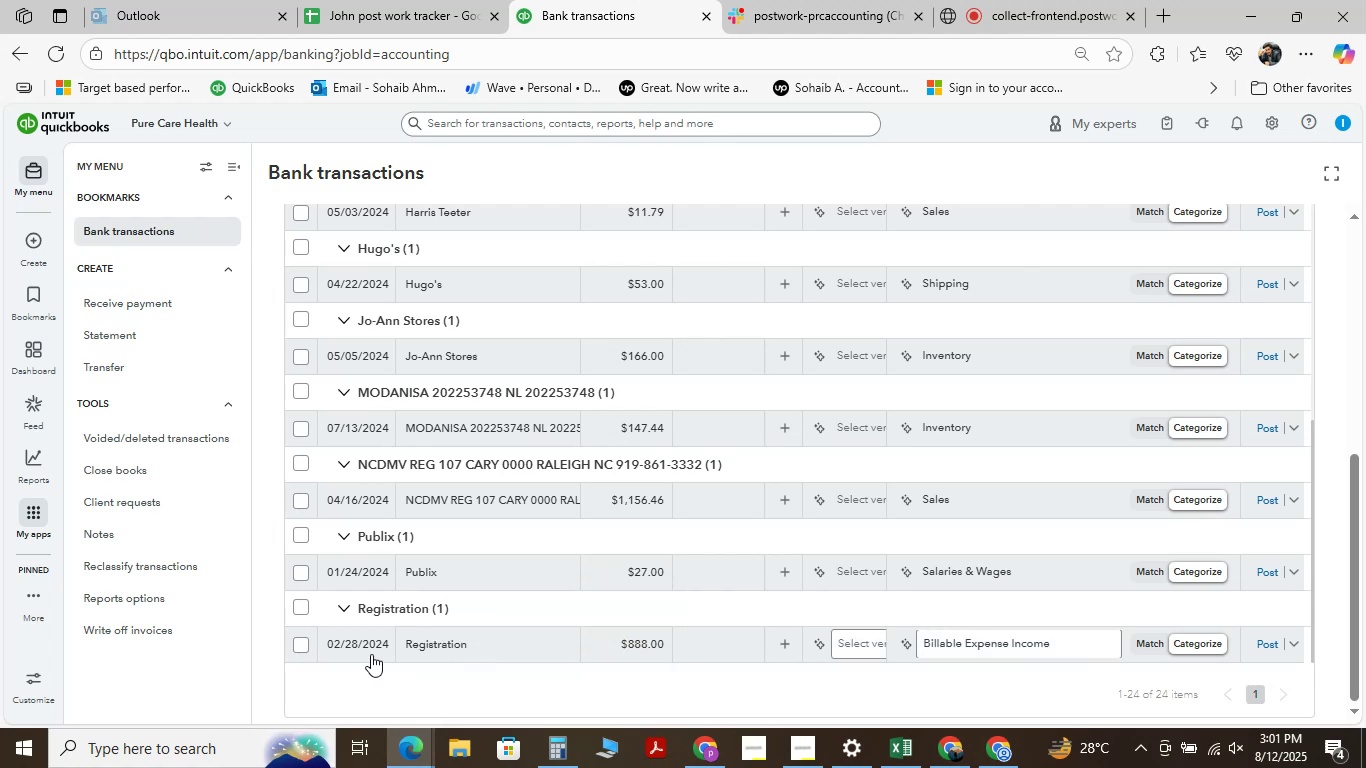 
mouse_move([440, 541])
 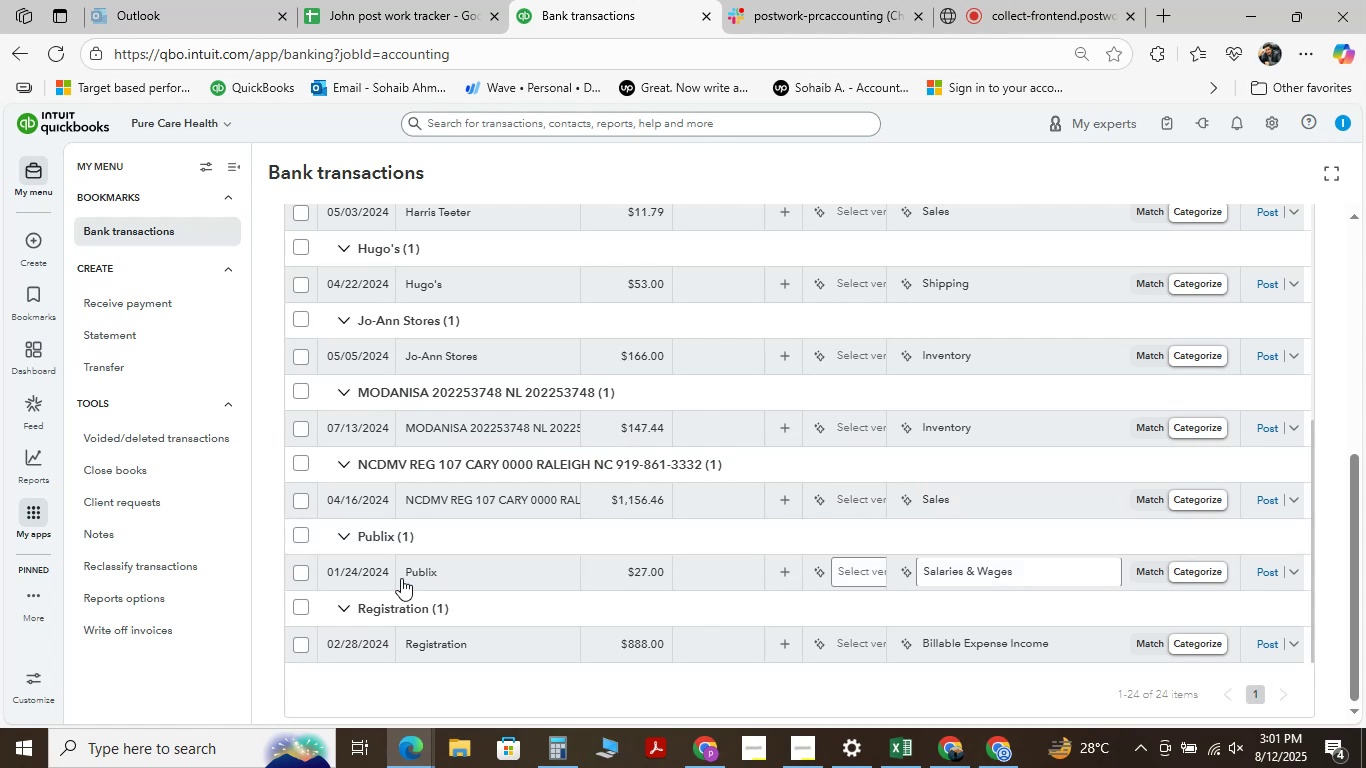 
left_click([409, 567])
 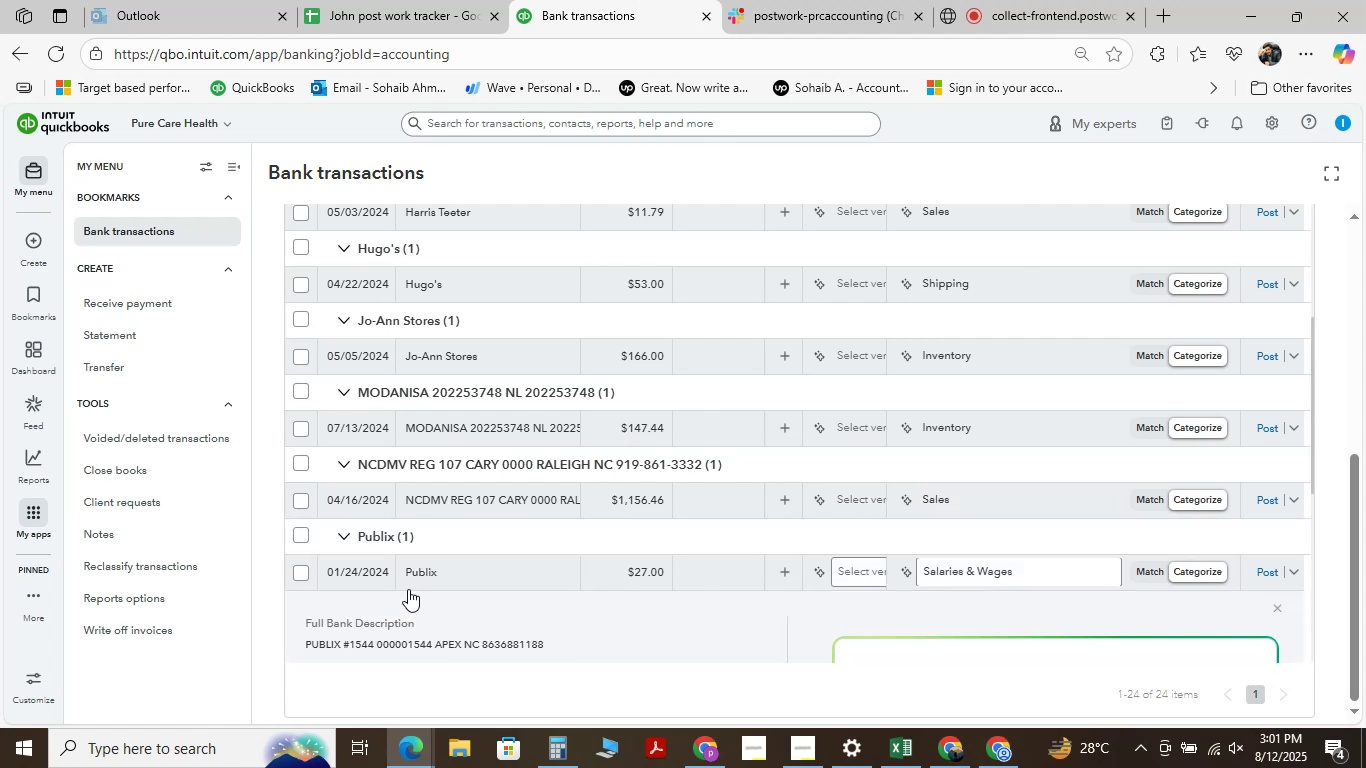 
left_click([993, 0])
 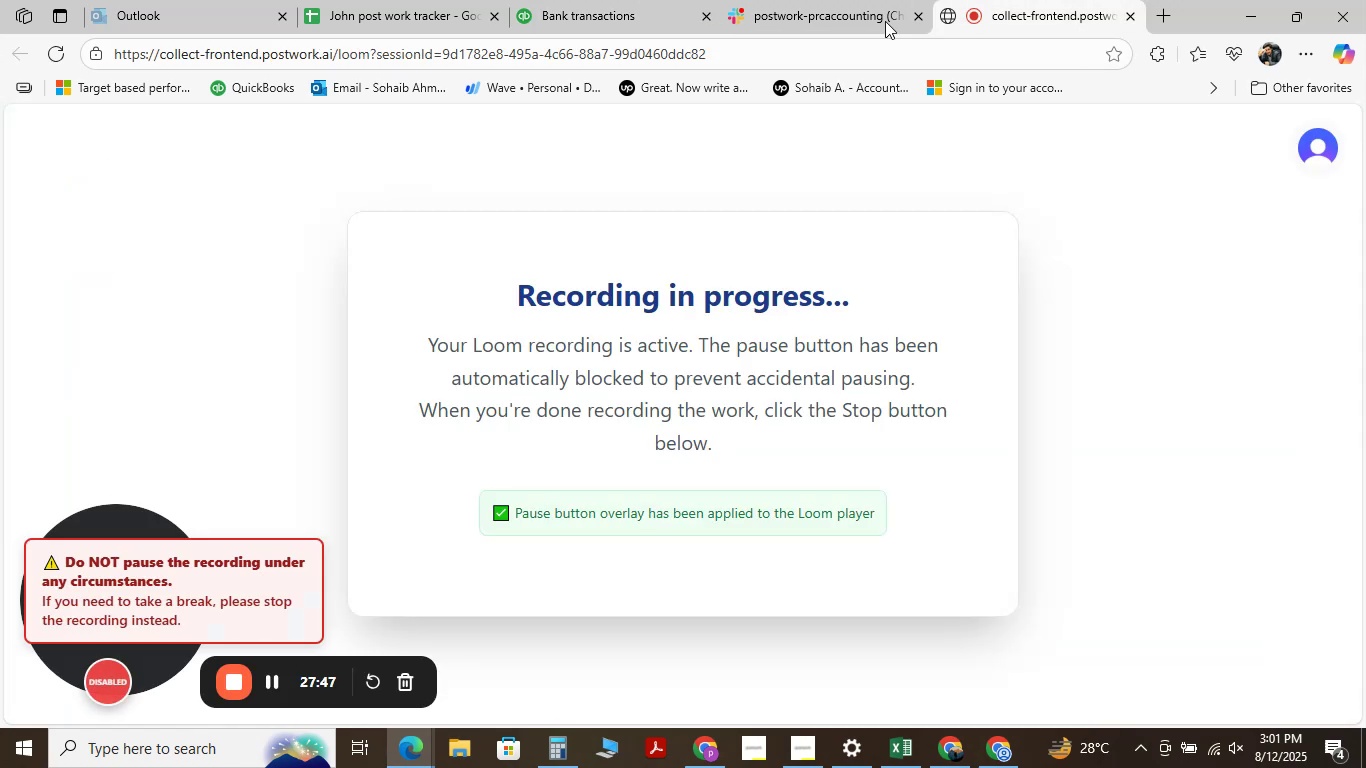 
mouse_move([439, 5])
 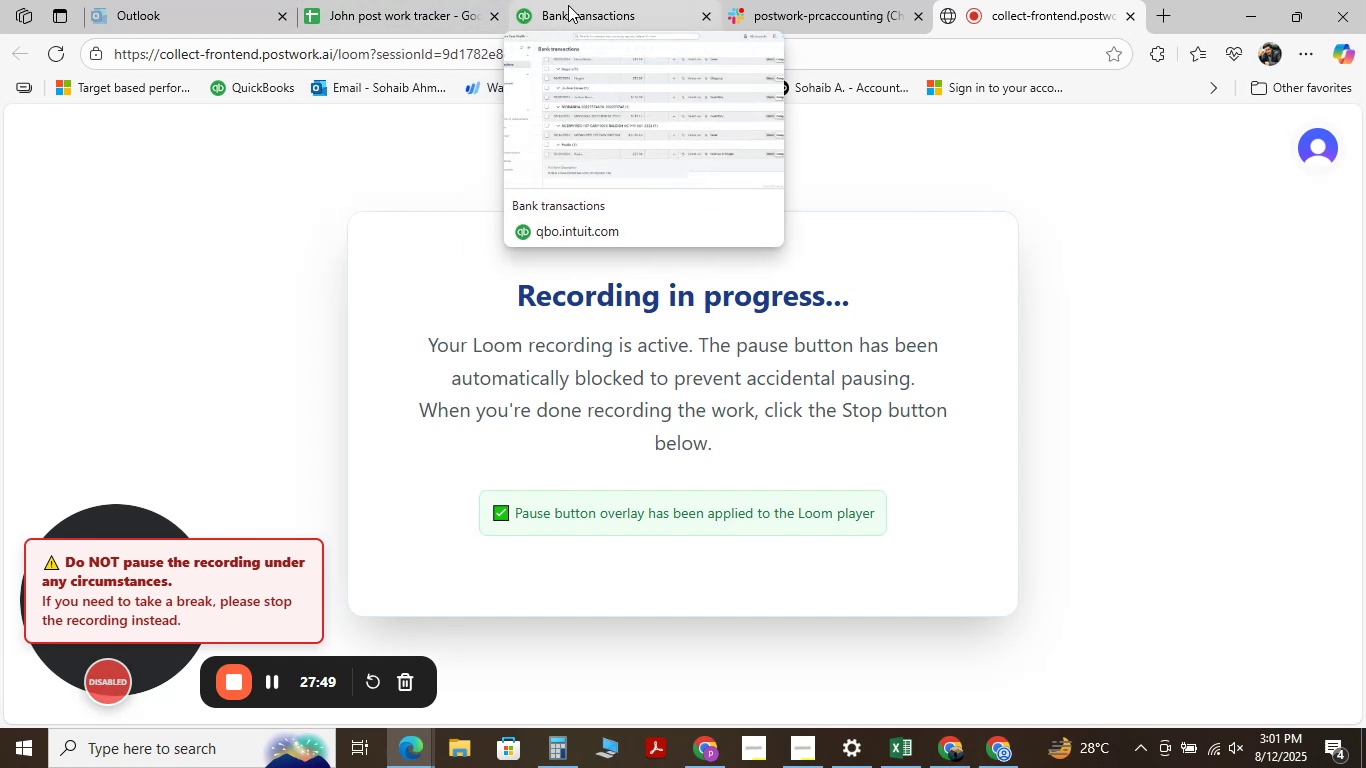 
left_click([570, 5])
 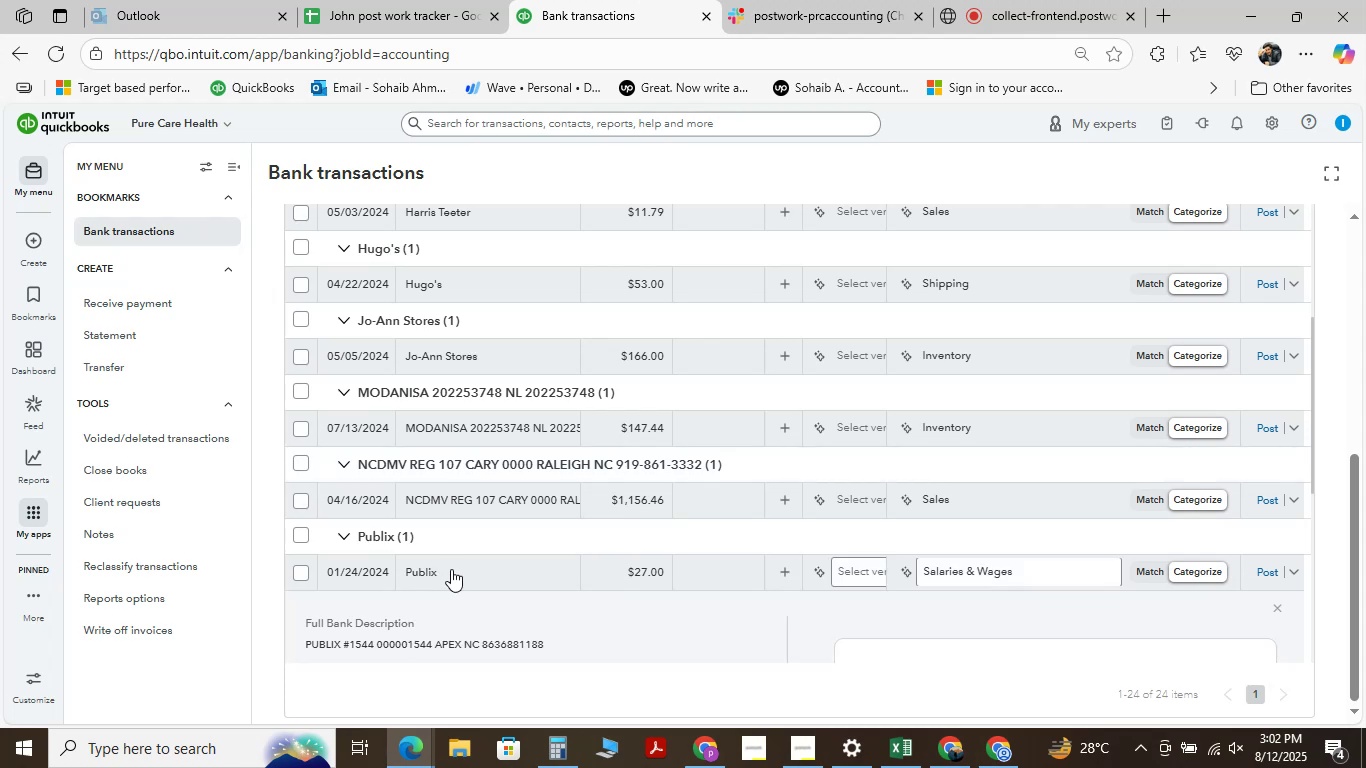 
wait(15.47)
 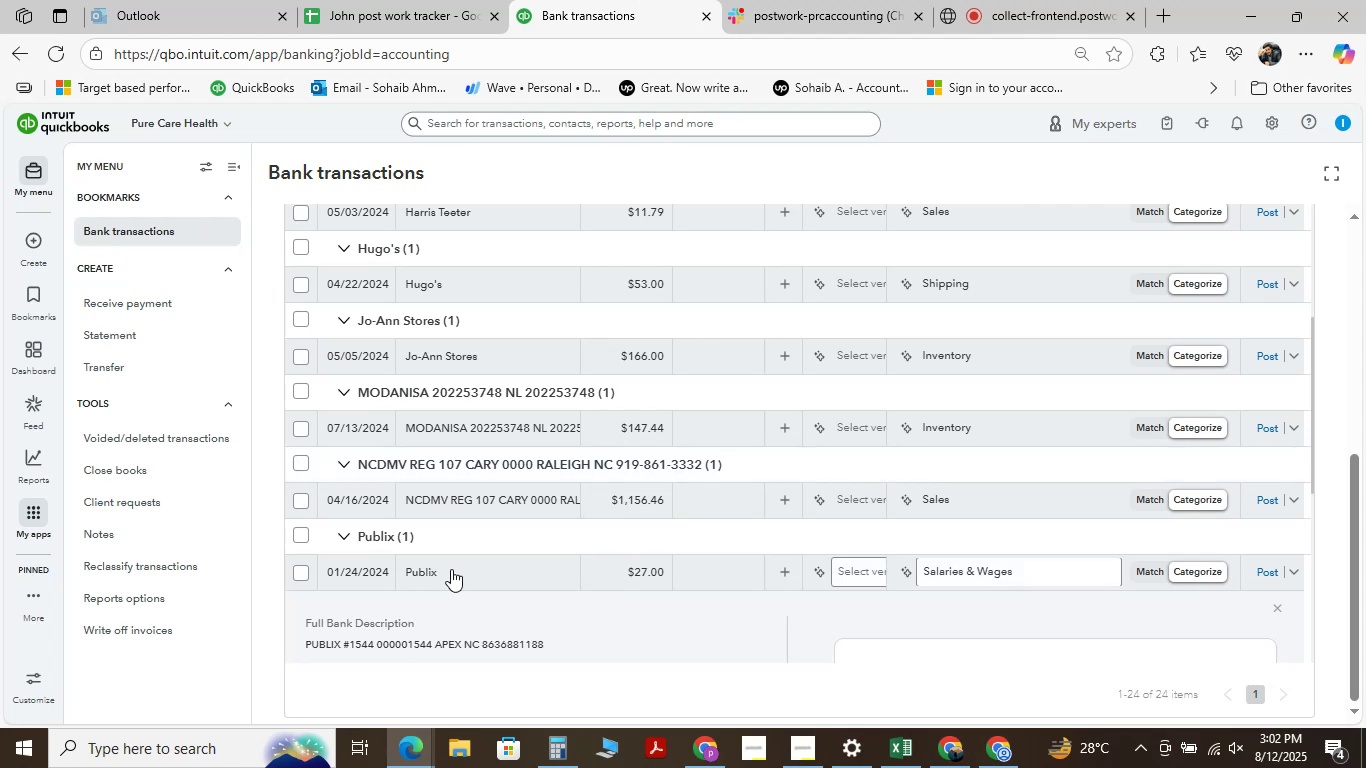 
mouse_move([461, 503])
 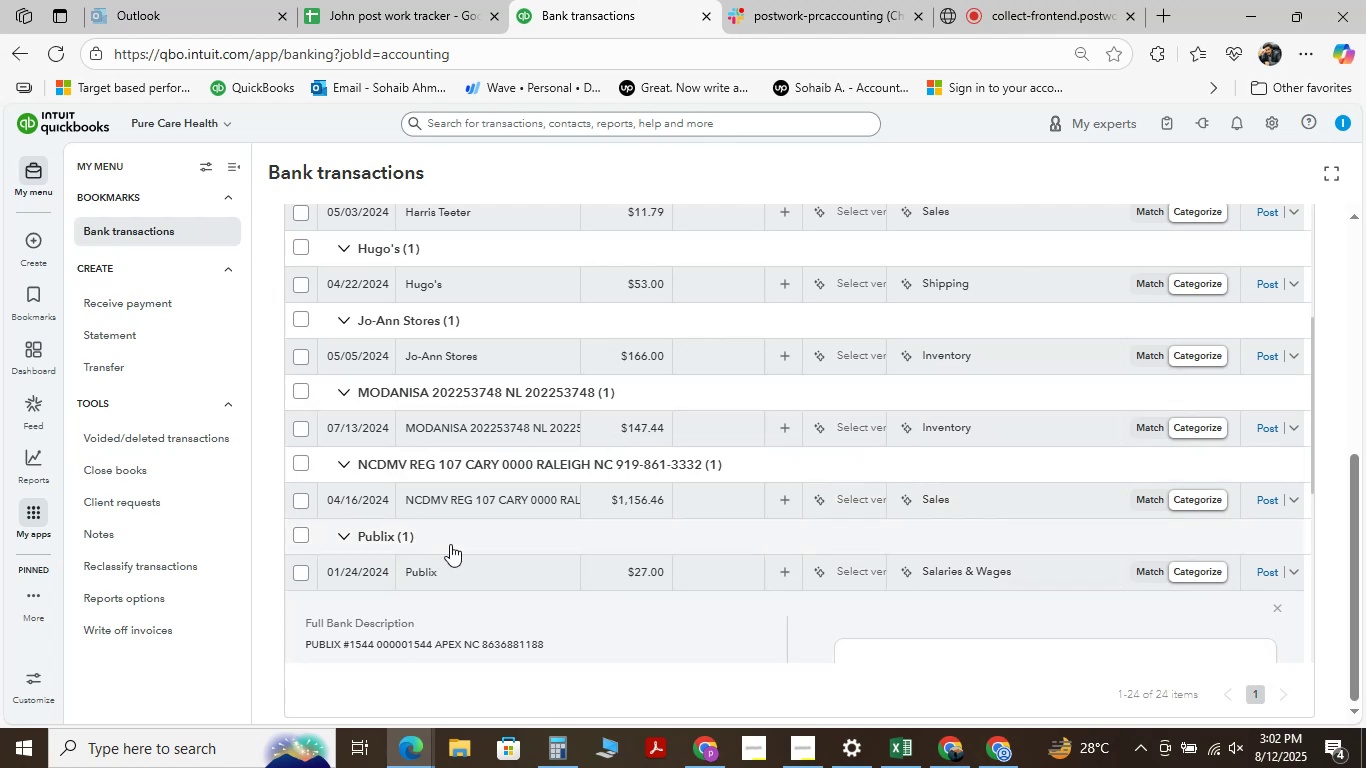 
wait(10.51)
 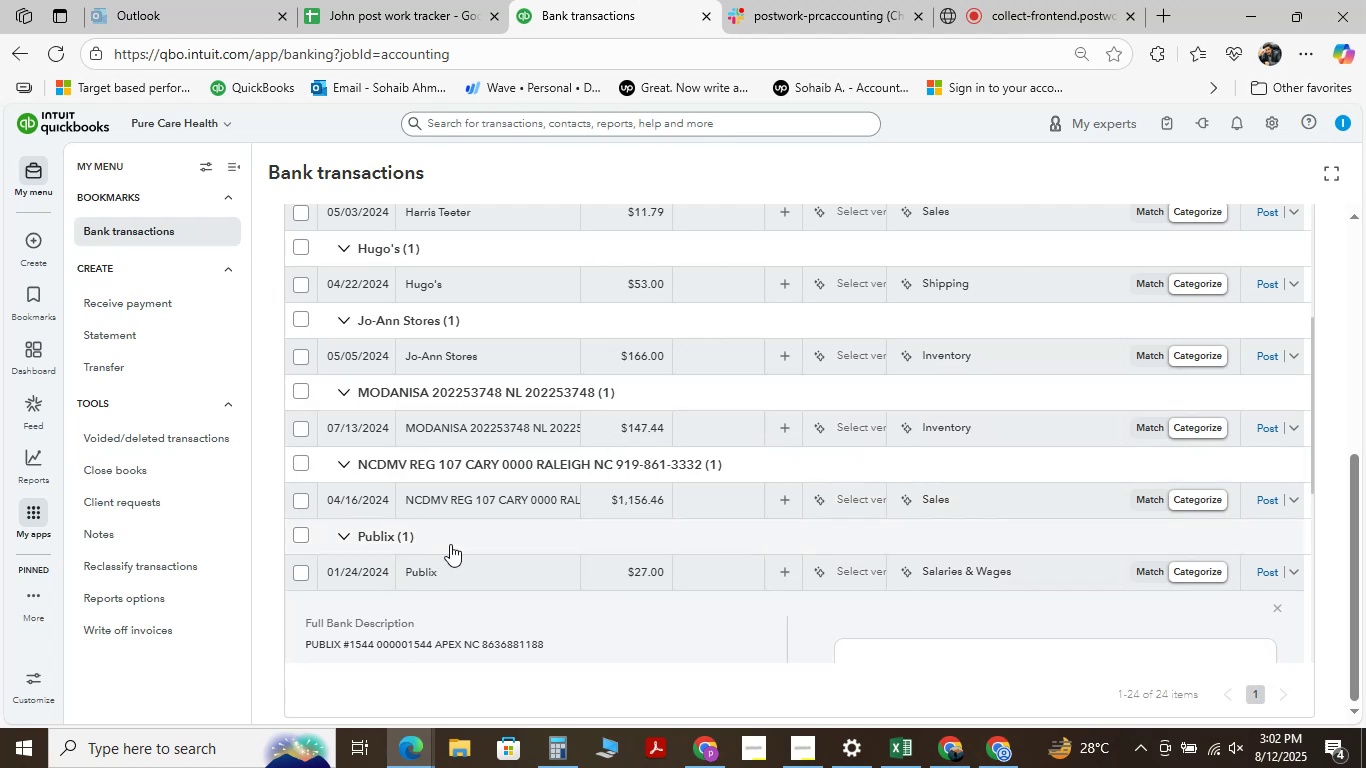 
scroll: coordinate [466, 465], scroll_direction: down, amount: 3.0
 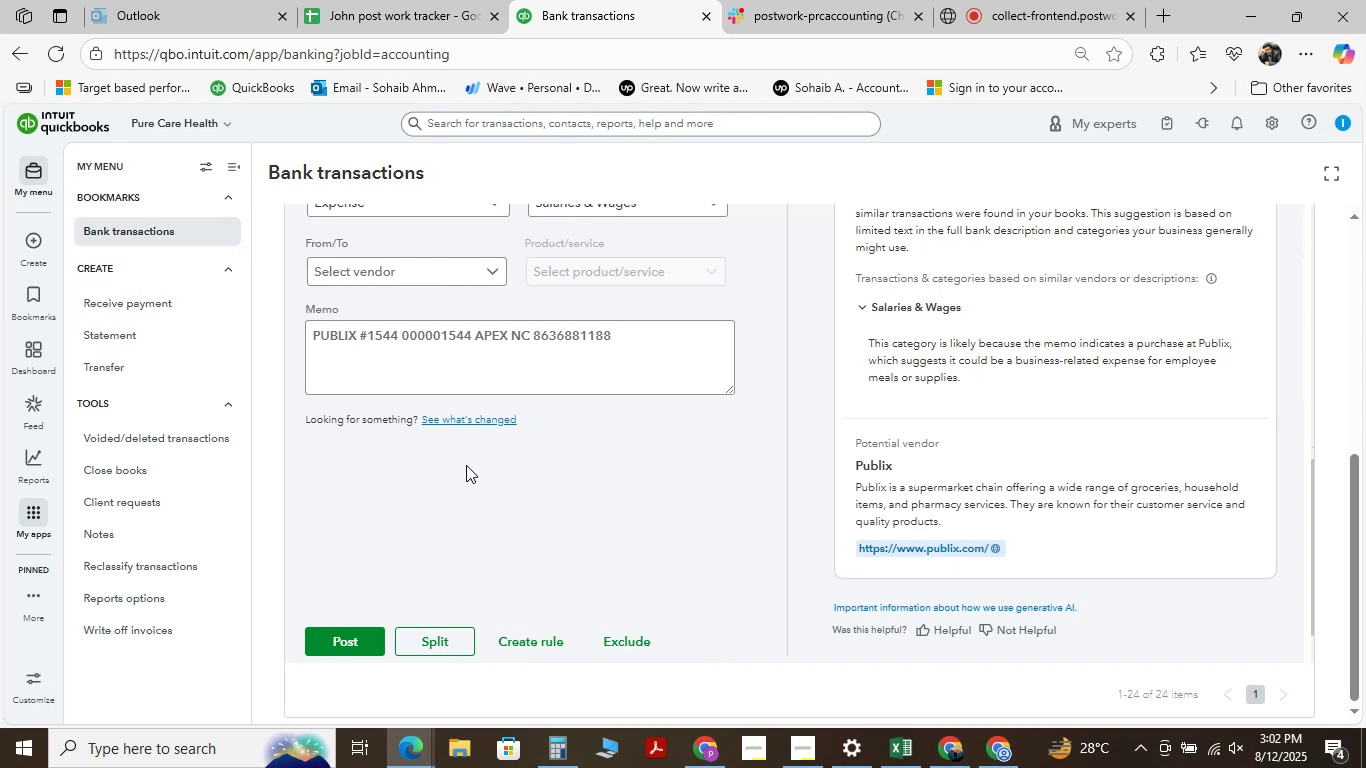 
wait(17.17)
 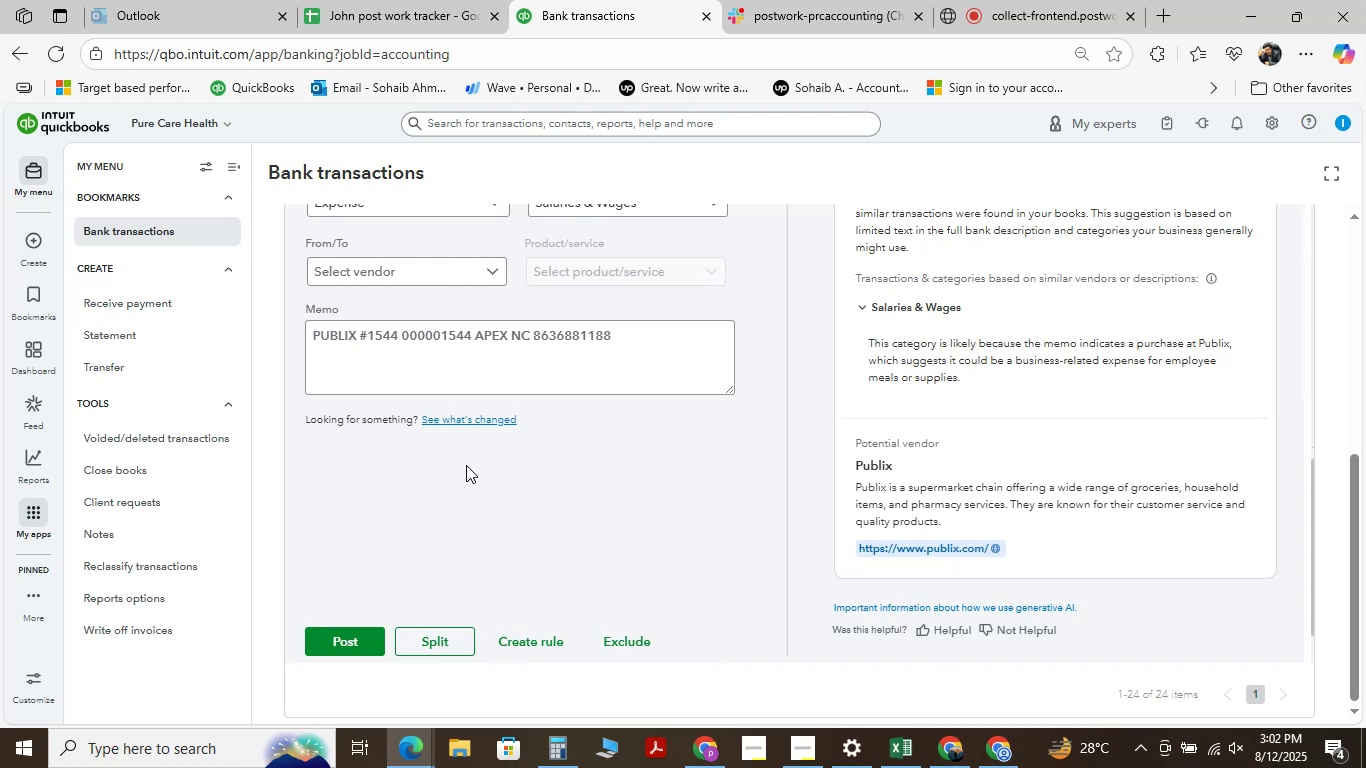 
scroll: coordinate [477, 437], scroll_direction: down, amount: 2.0
 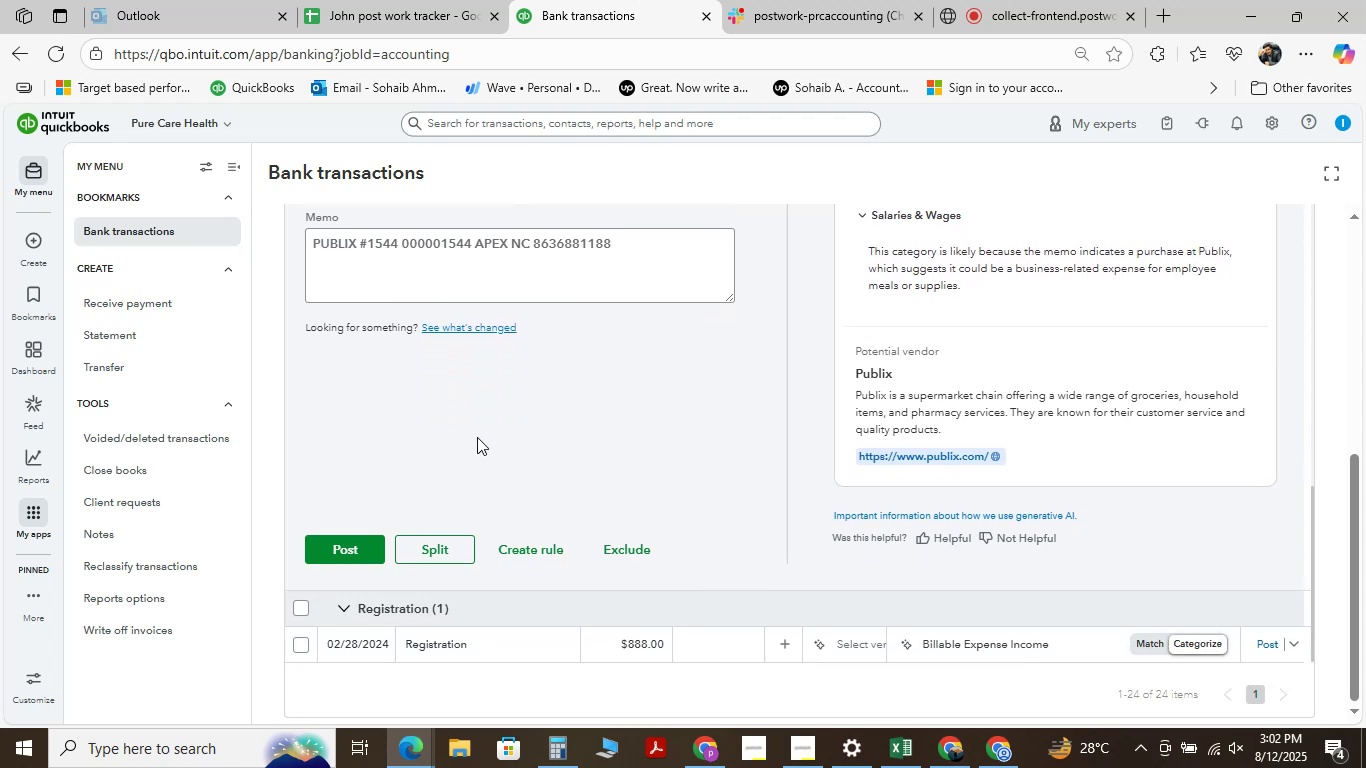 
scroll: coordinate [477, 437], scroll_direction: up, amount: 2.0
 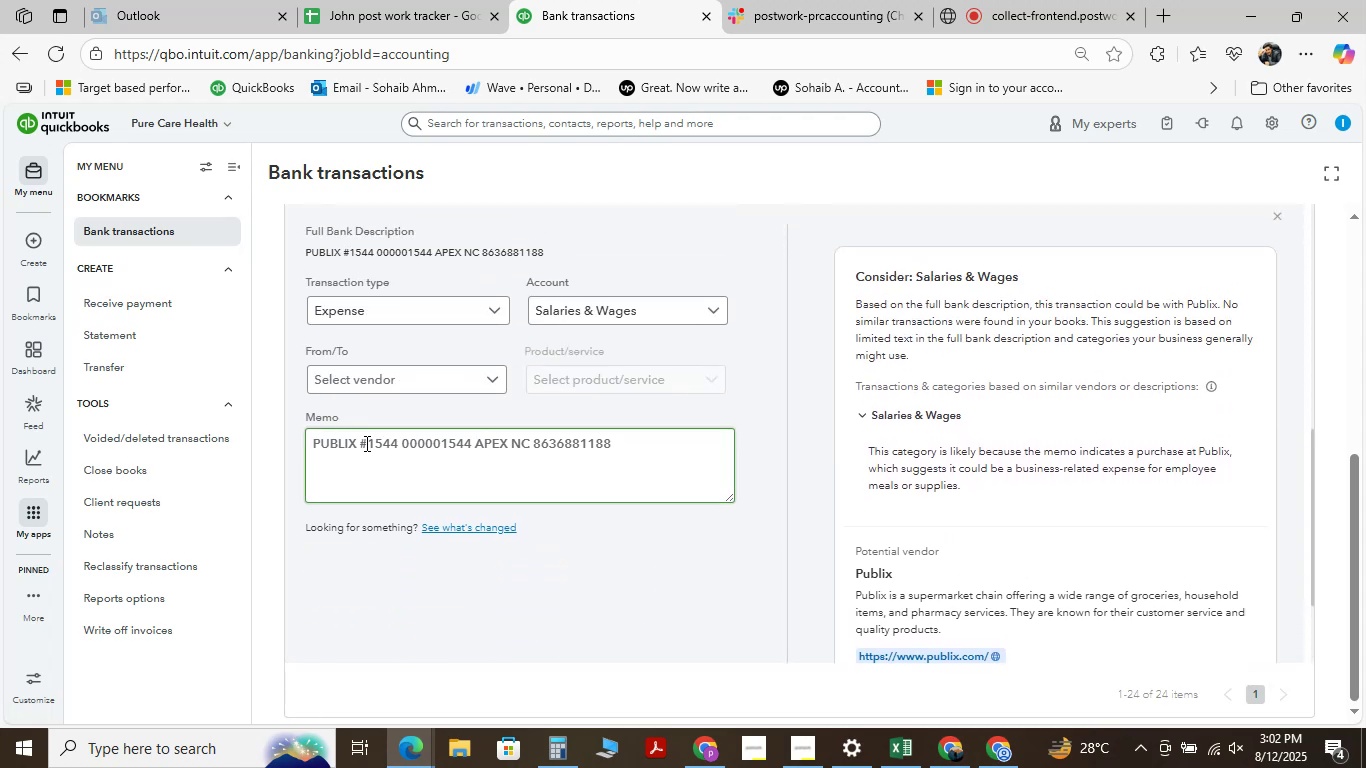 
left_click_drag(start_coordinate=[358, 441], to_coordinate=[295, 435])
 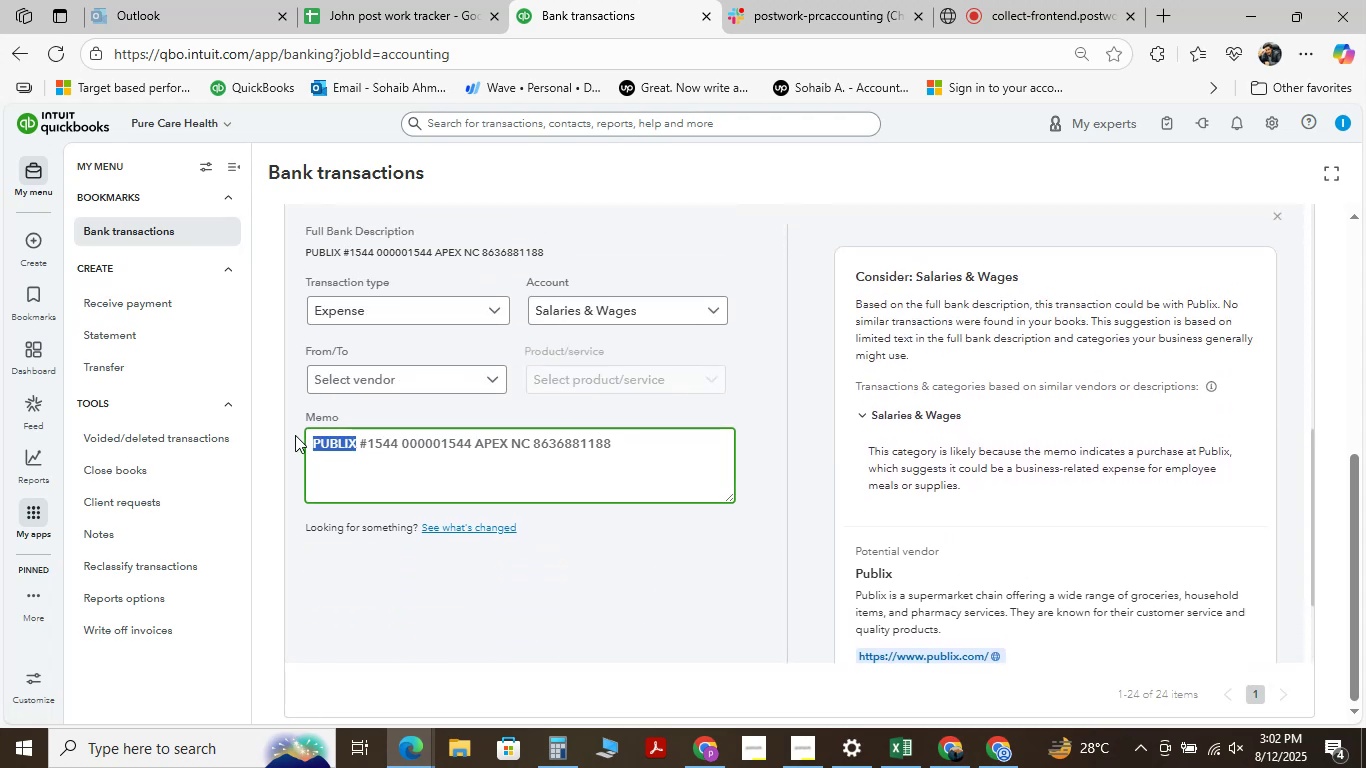 
key(Control+C)
 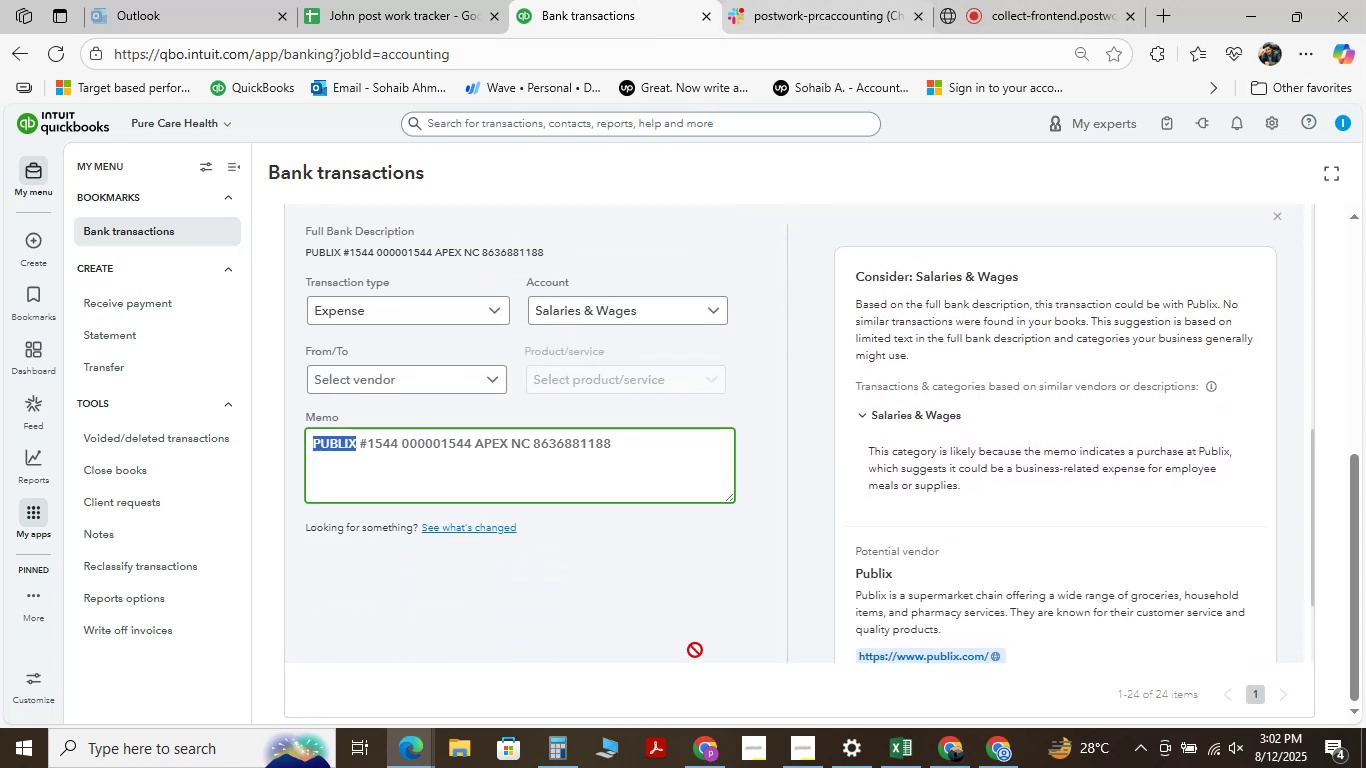 
left_click([885, 760])
 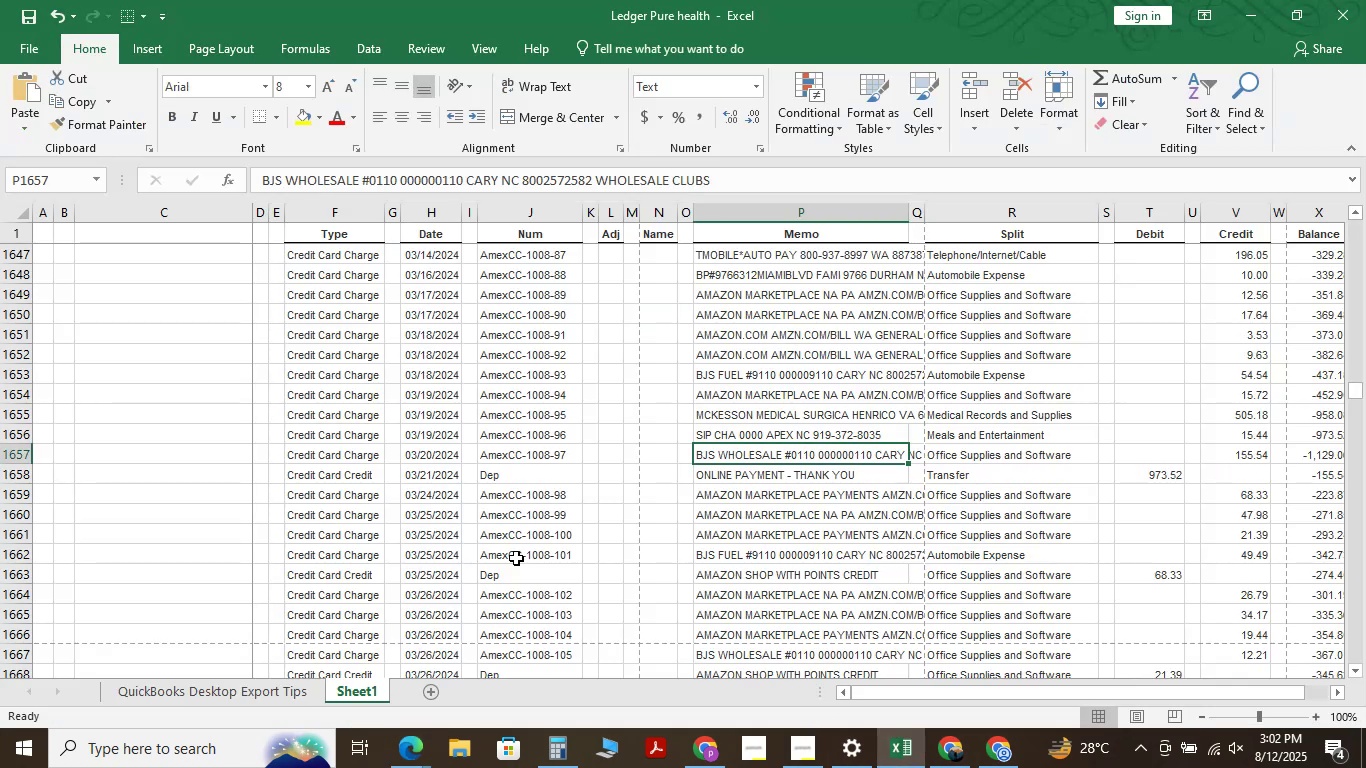 
key(Control+F)
 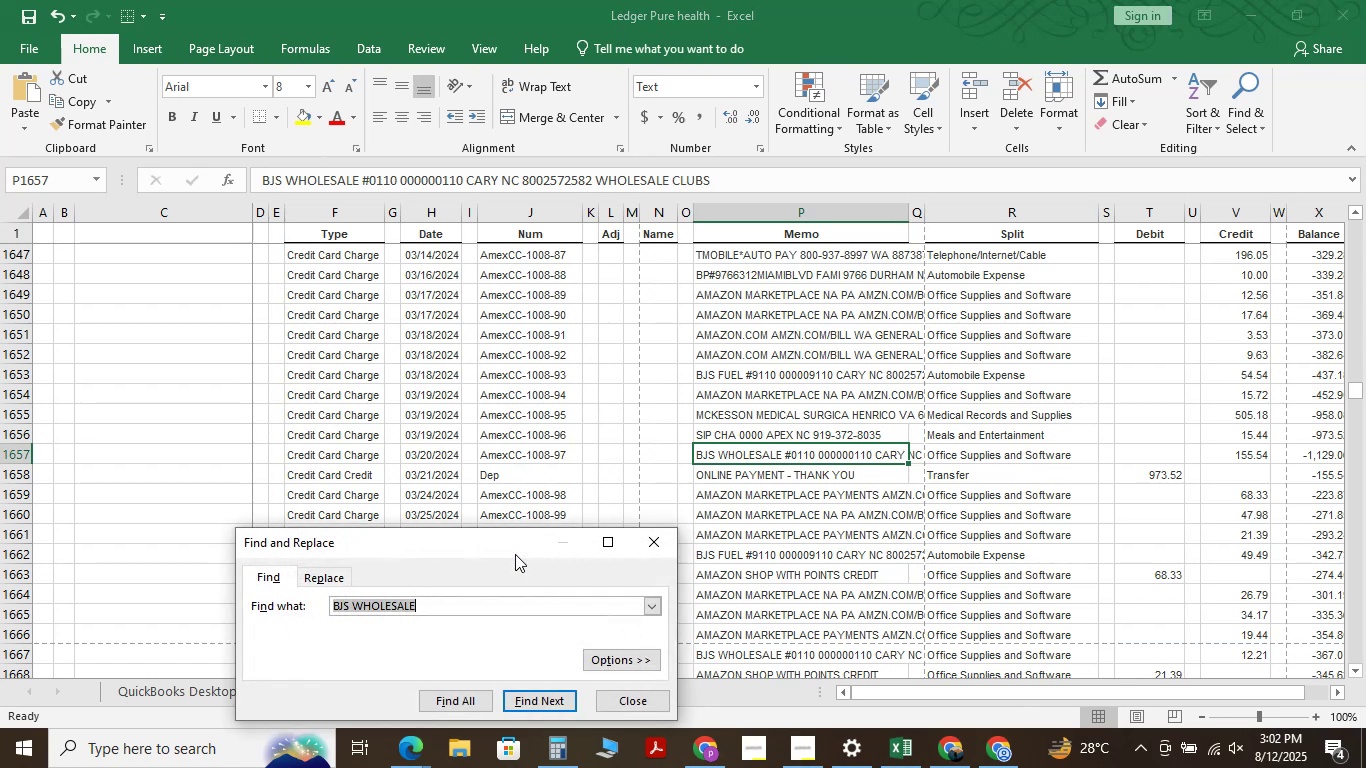 
key(Space)
 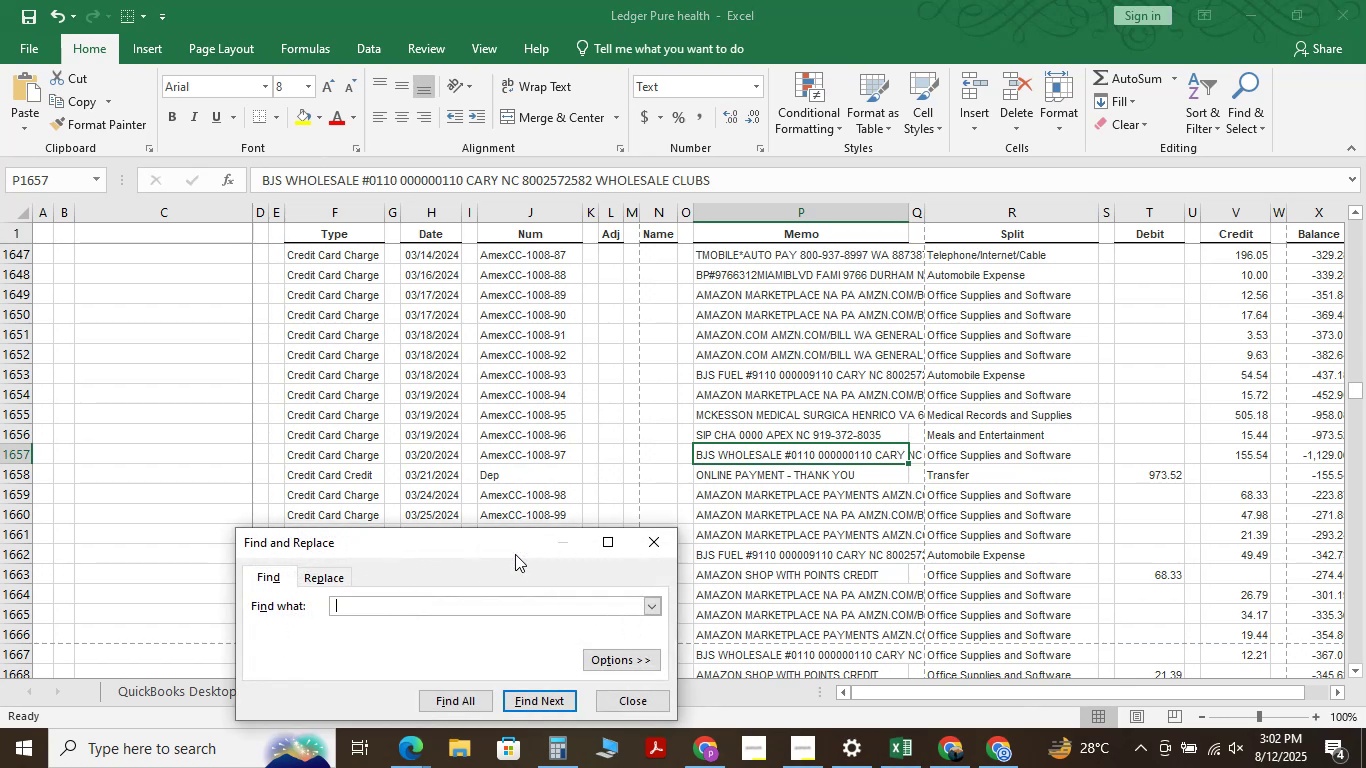 
key(Backspace)
 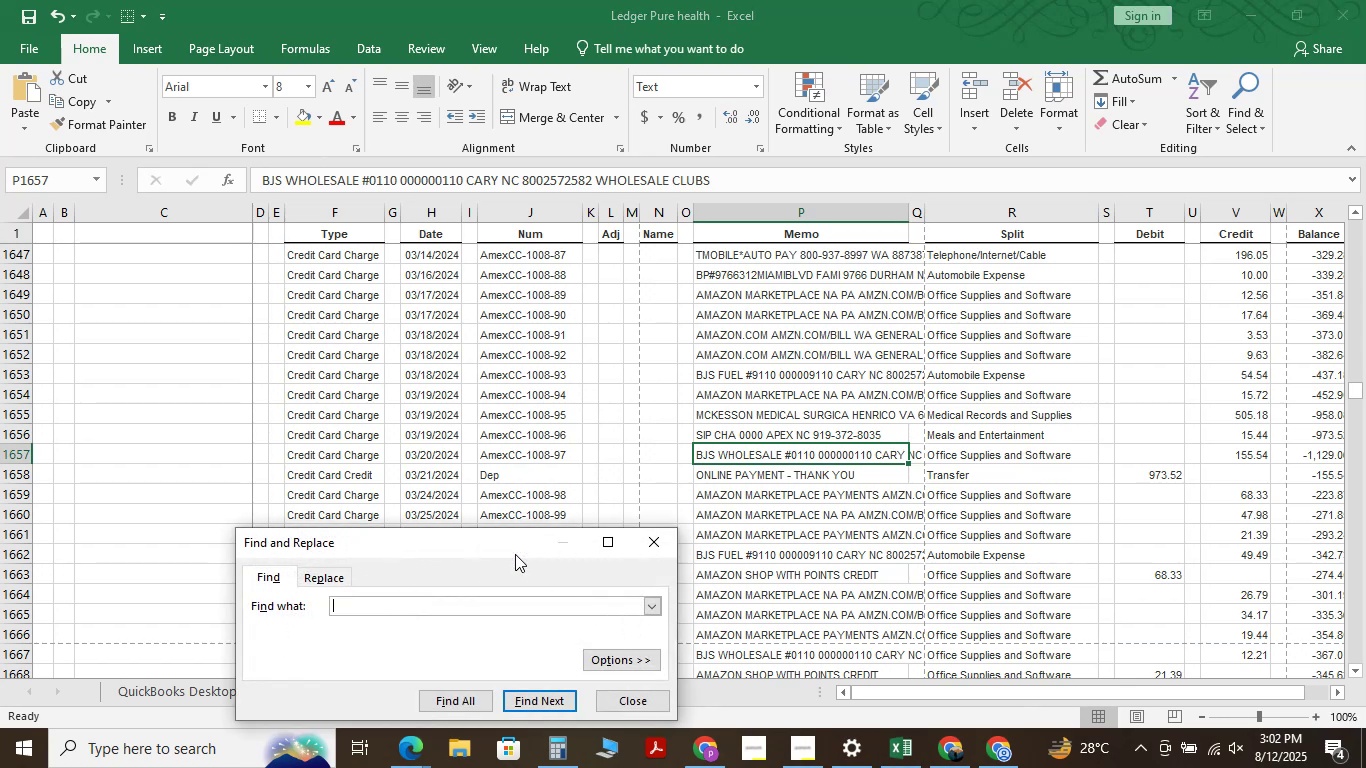 
key(Control+V)
 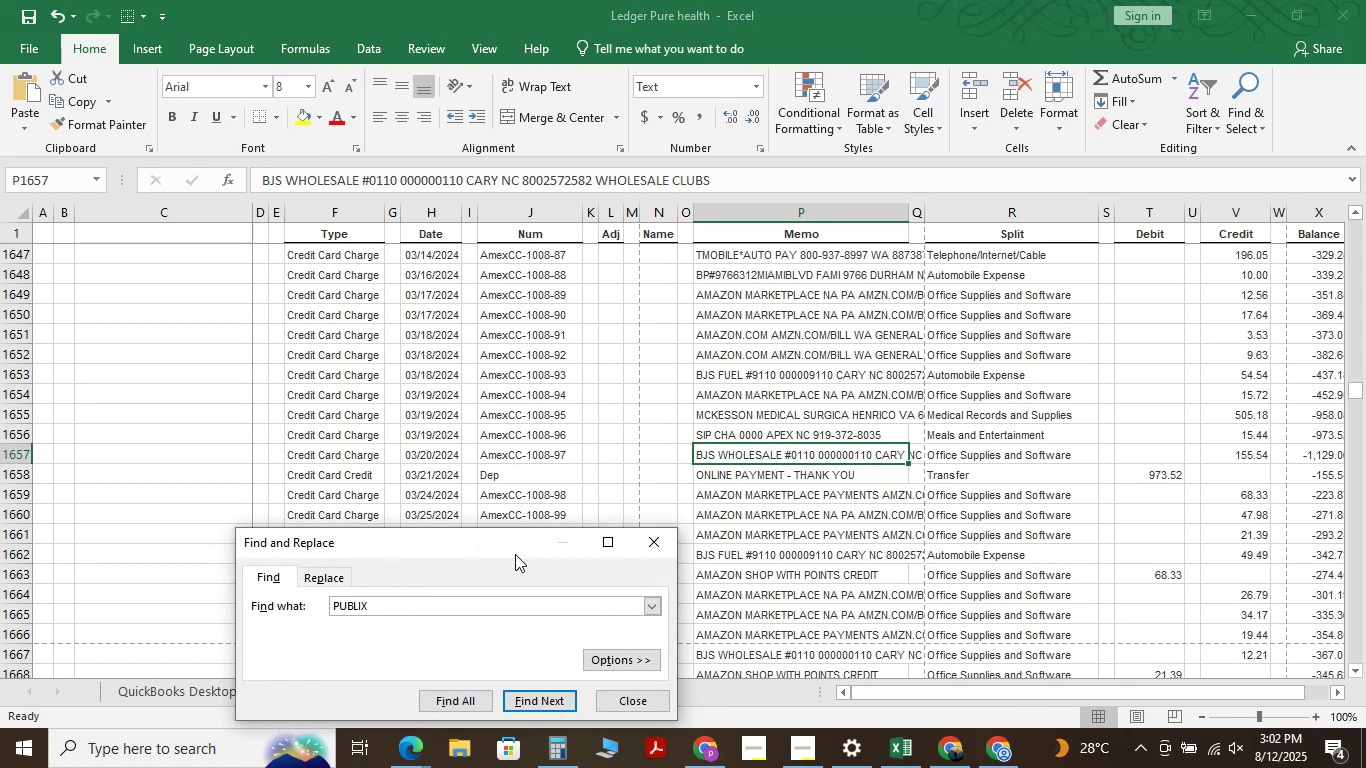 
key(NumpadEnter)
 